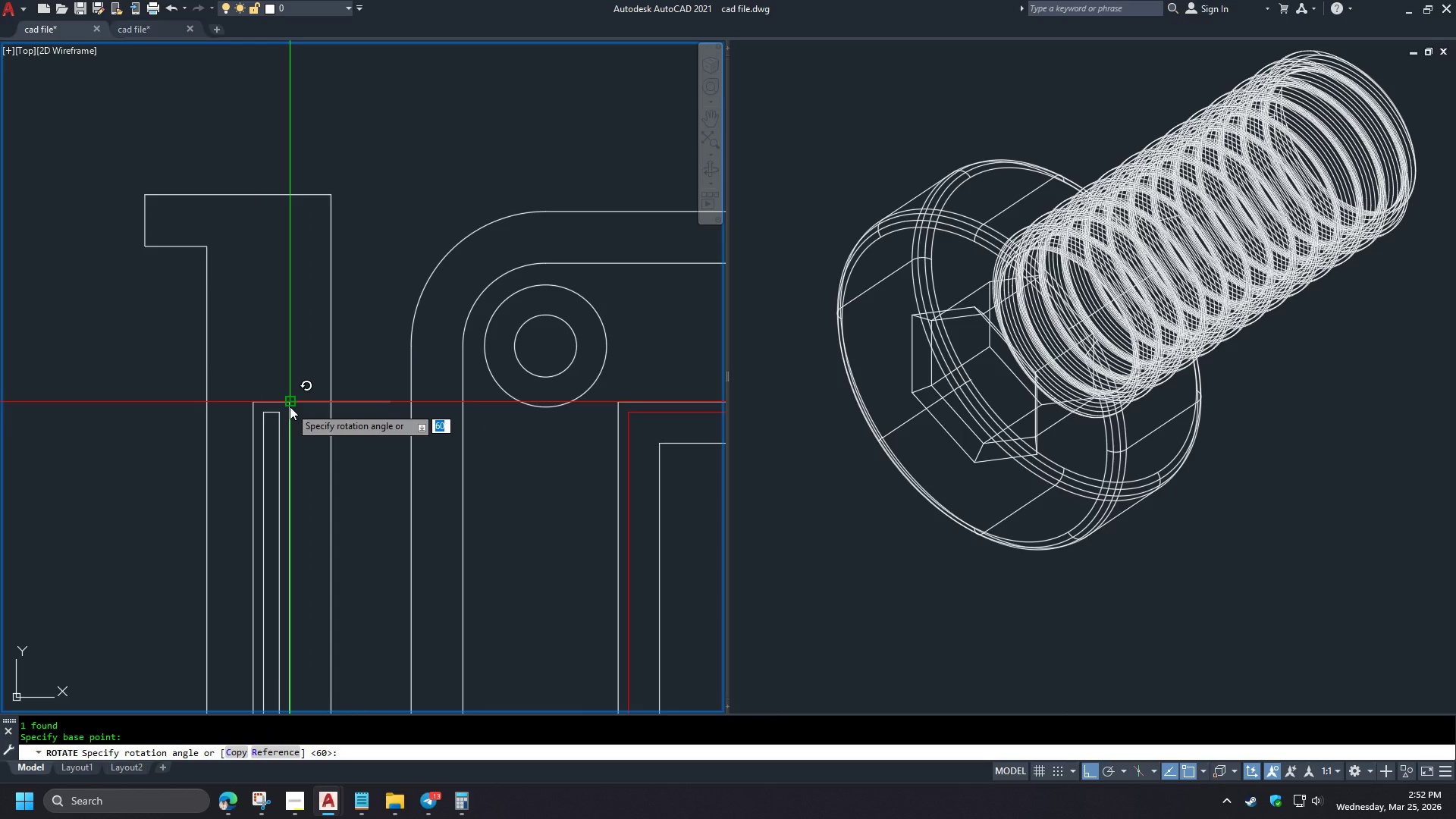 
key(Numpad6)
 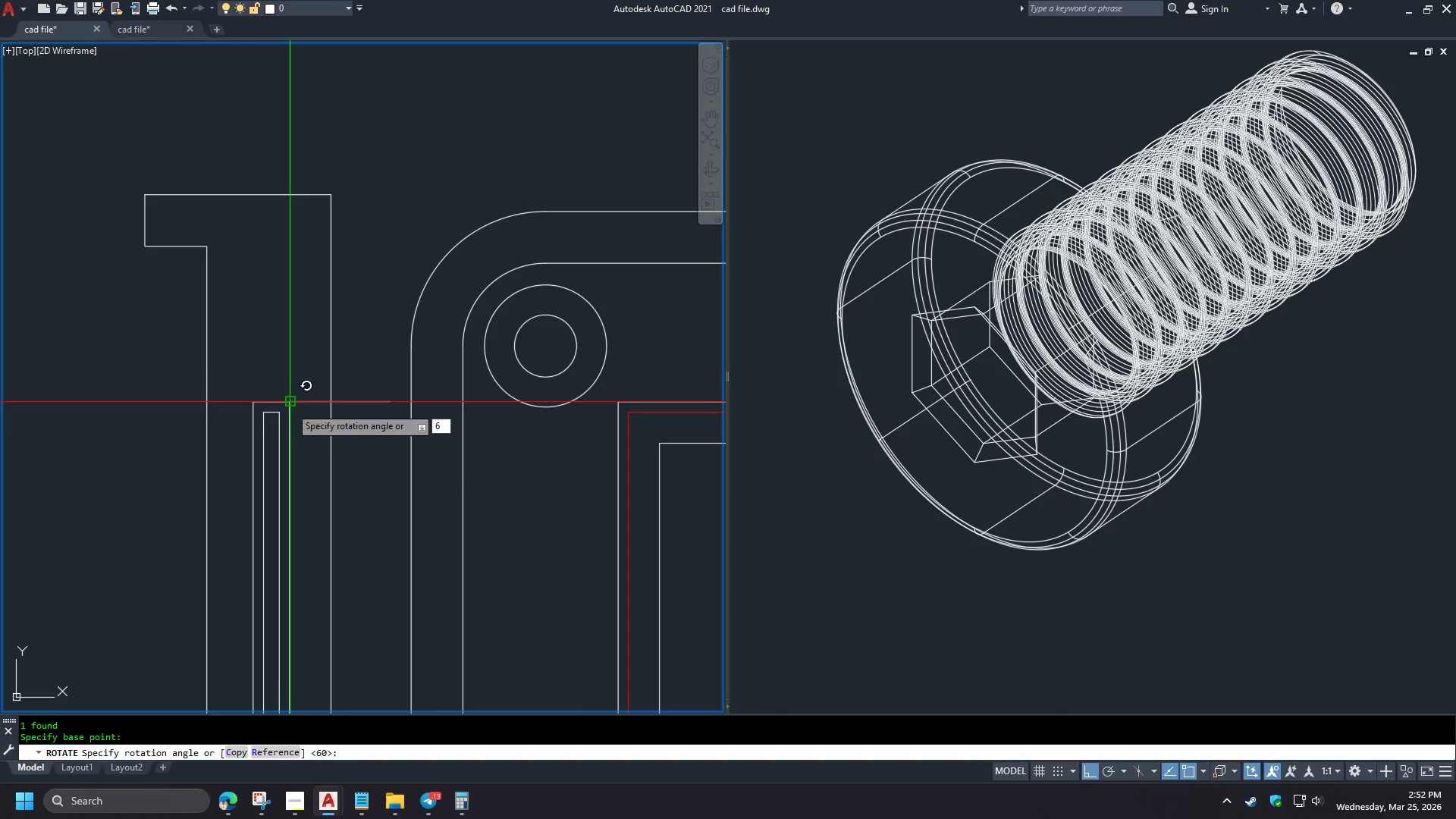 
key(NumpadEnter)
 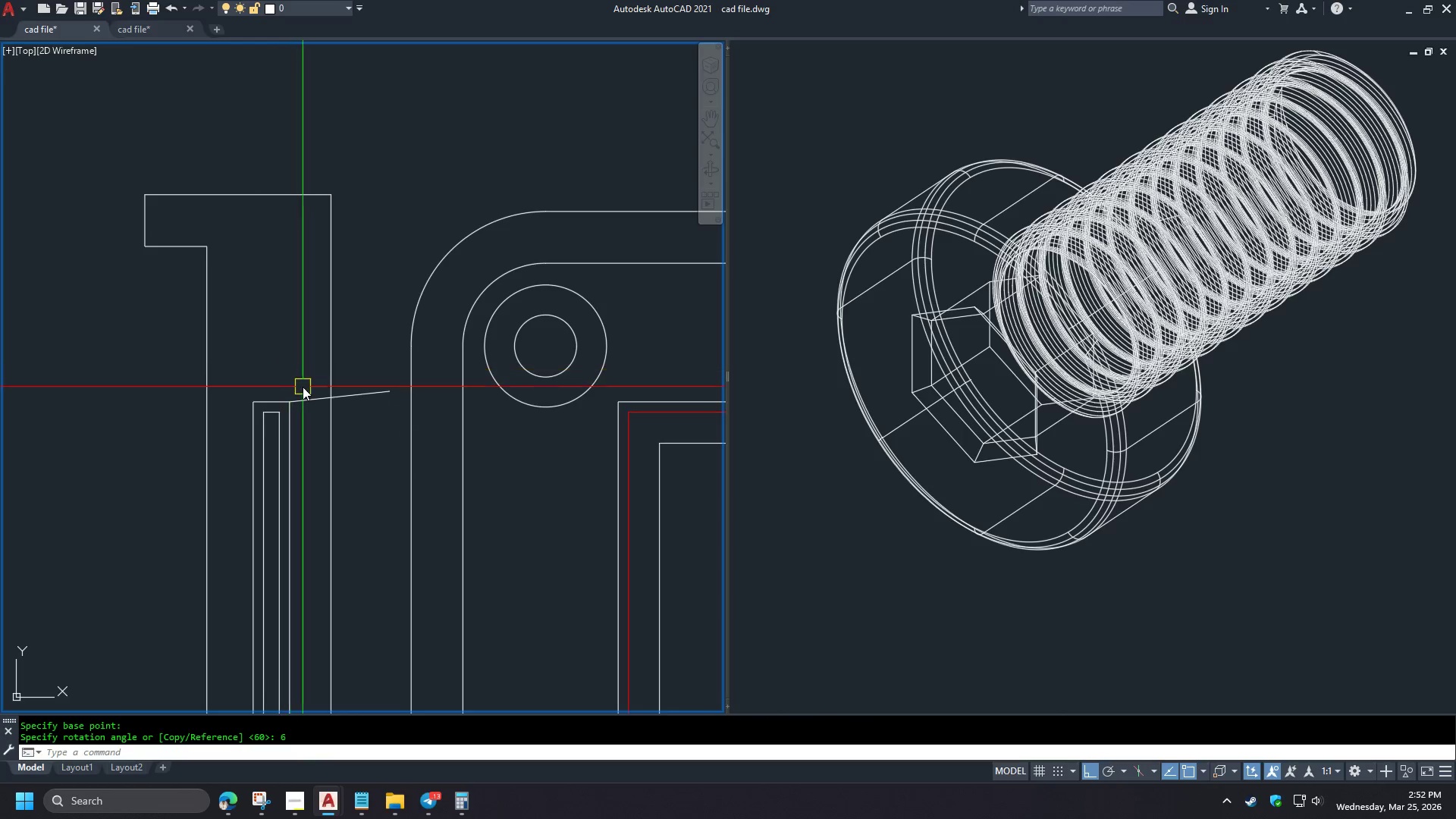 
key(Control+Z)
 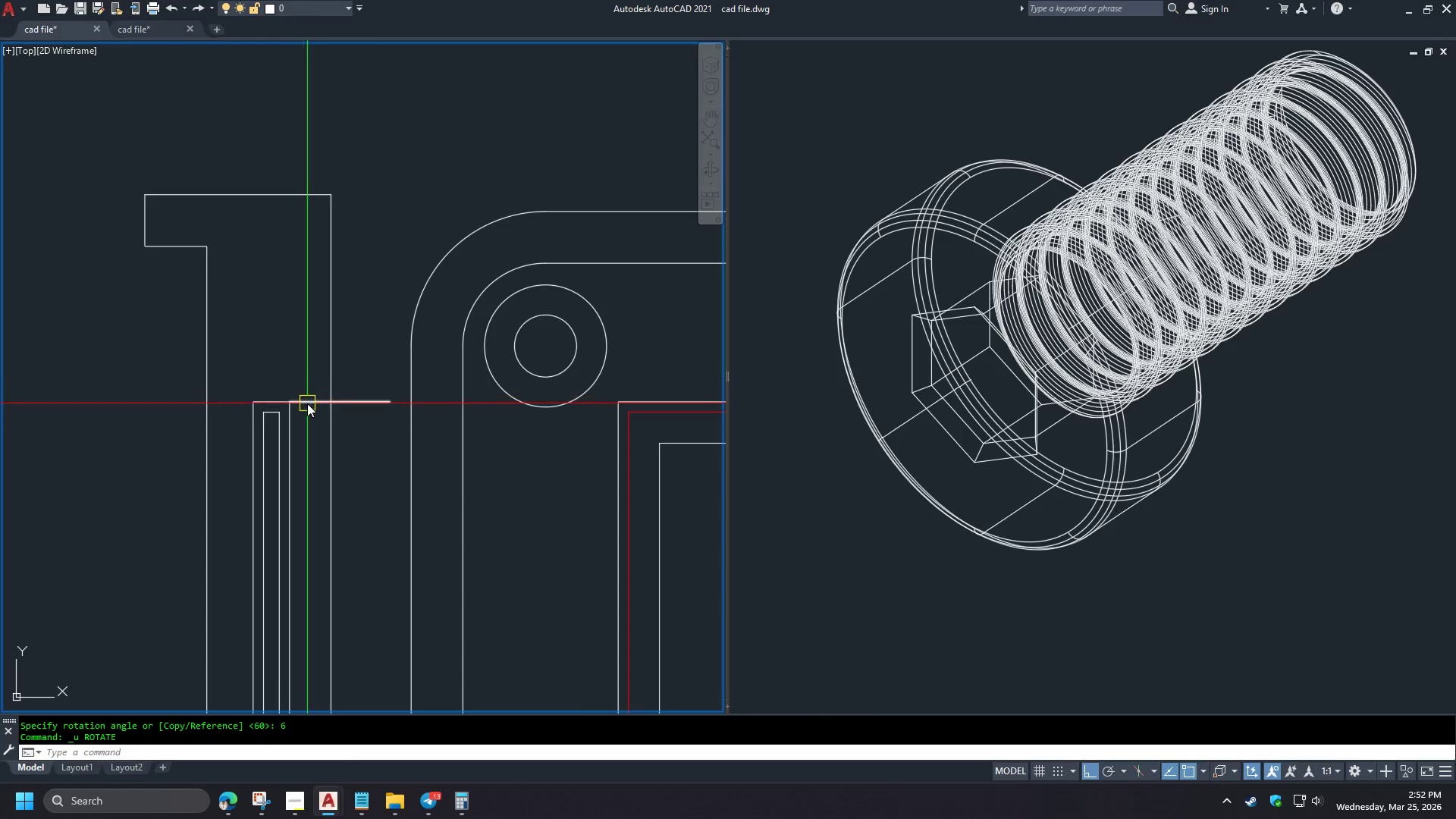 
left_click([309, 406])
 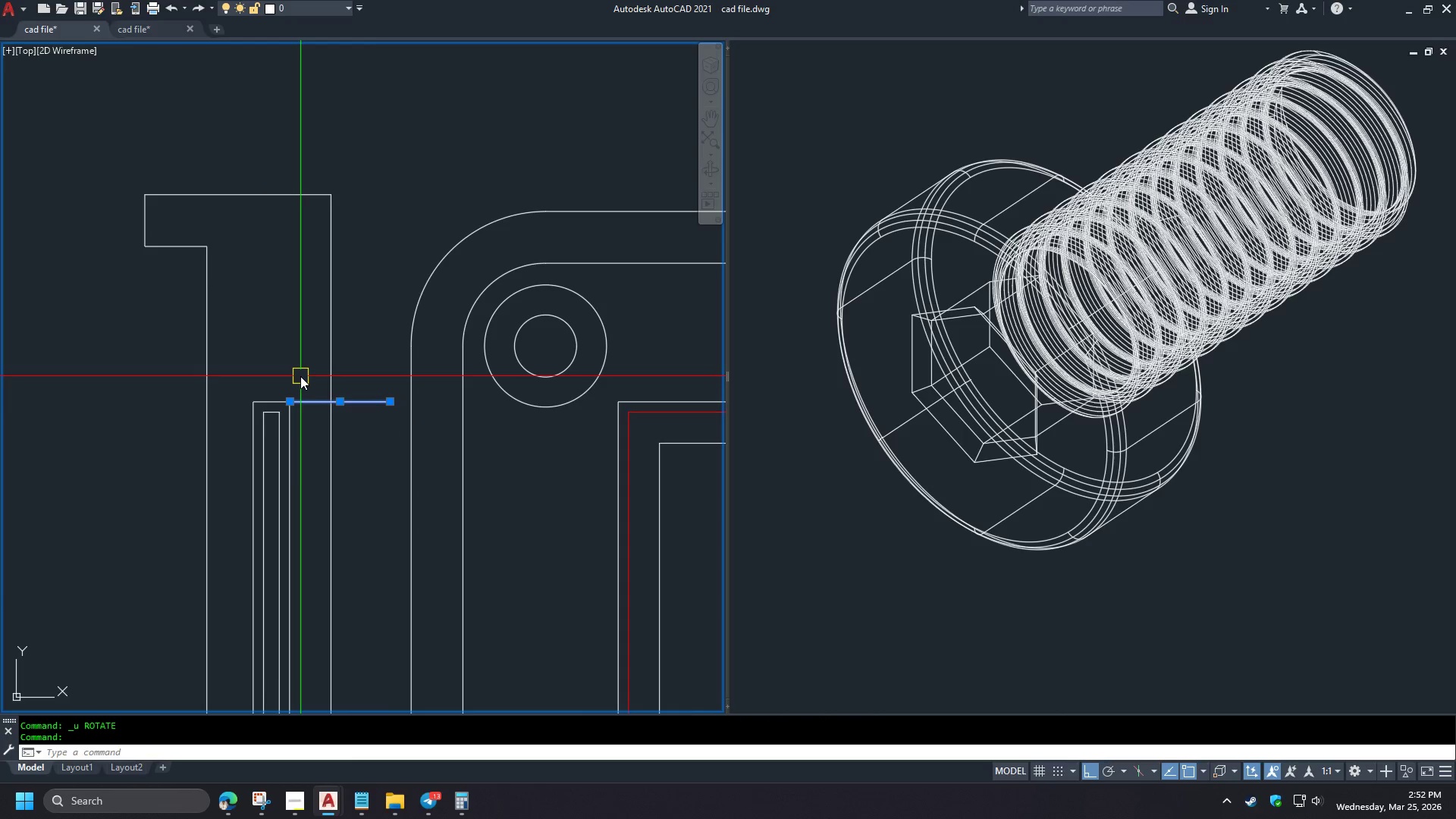 
type(ro )
 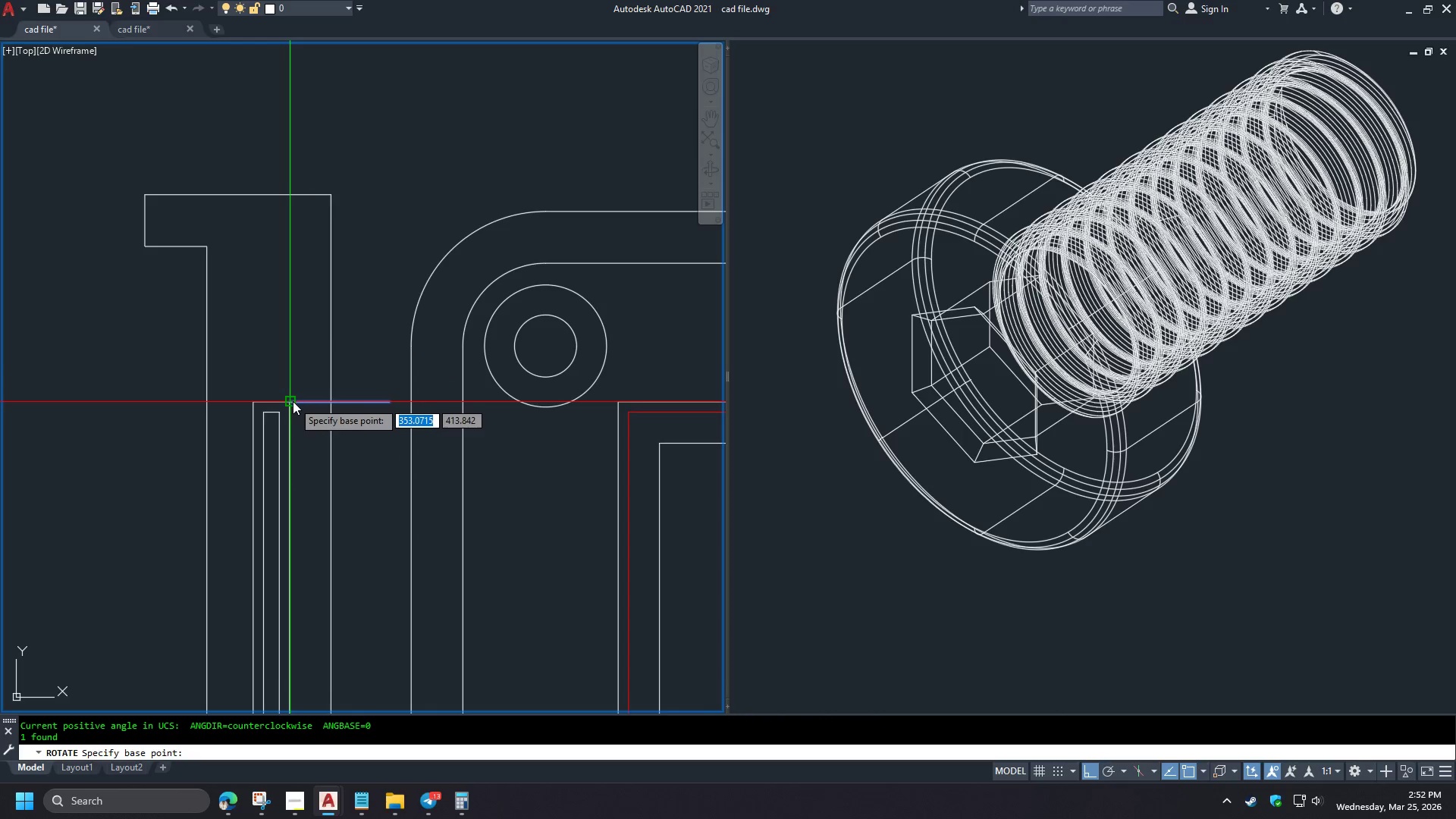 
left_click([293, 401])
 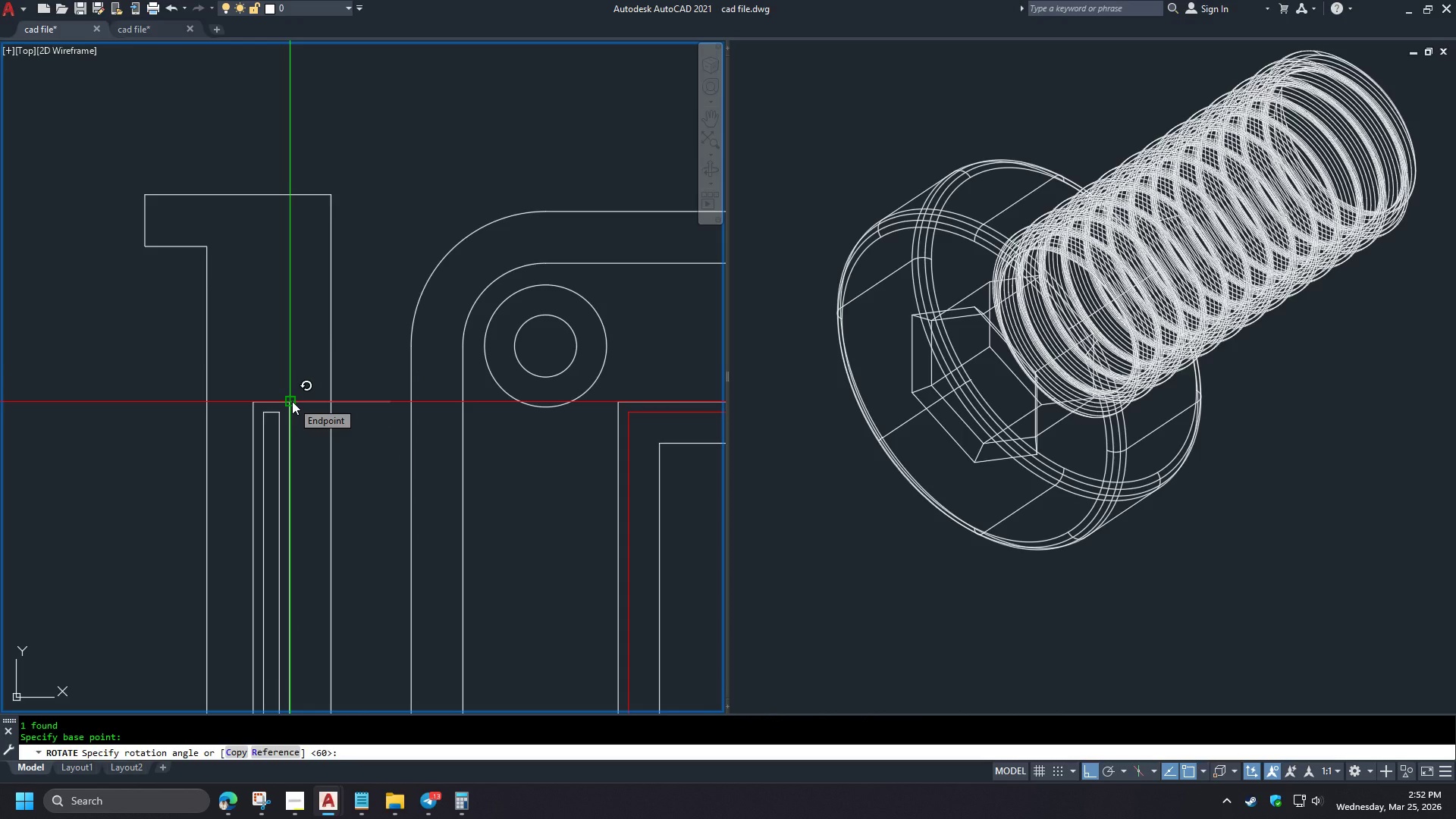 
wait(8.8)
 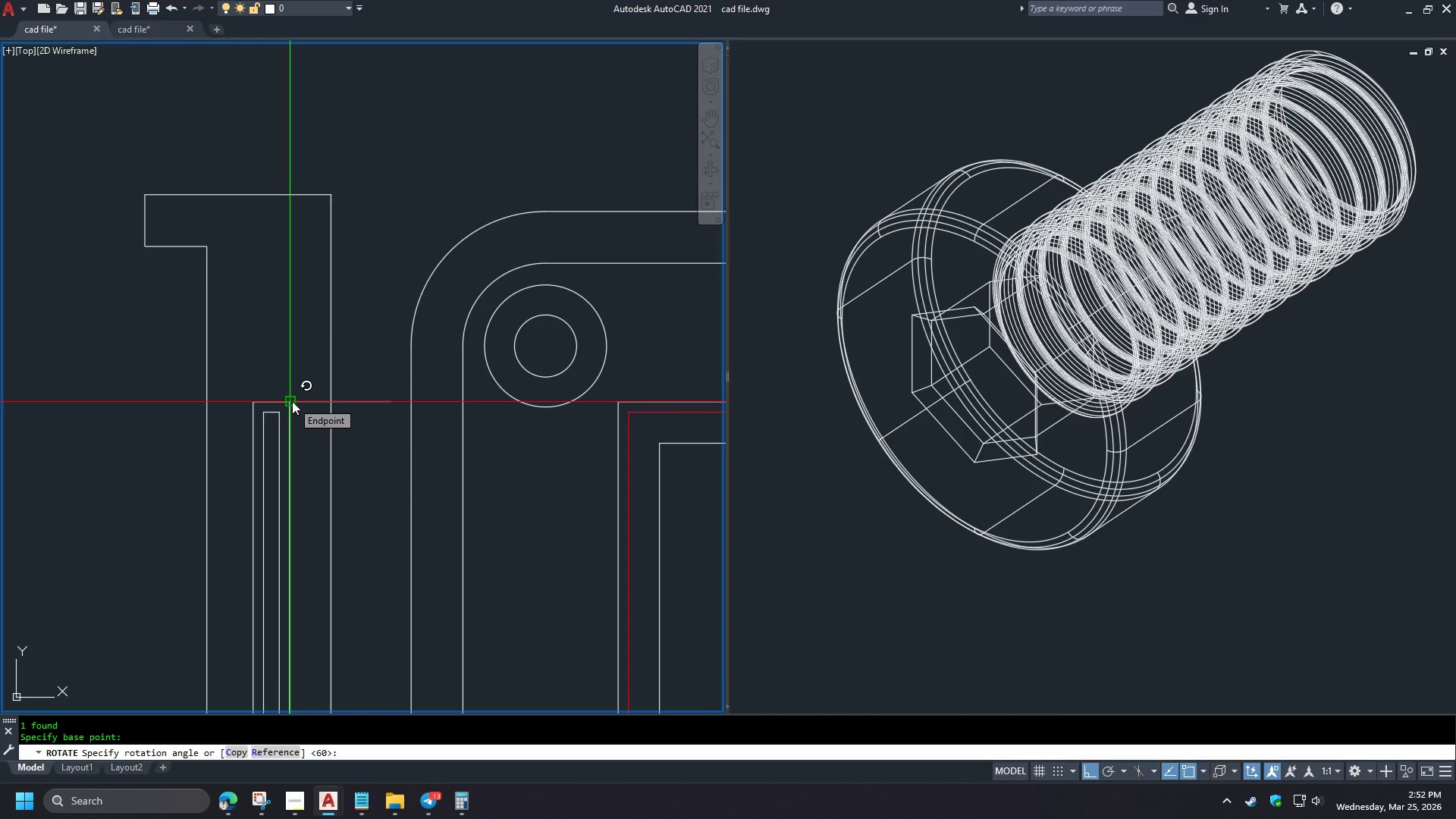 
key(Numpad6)
 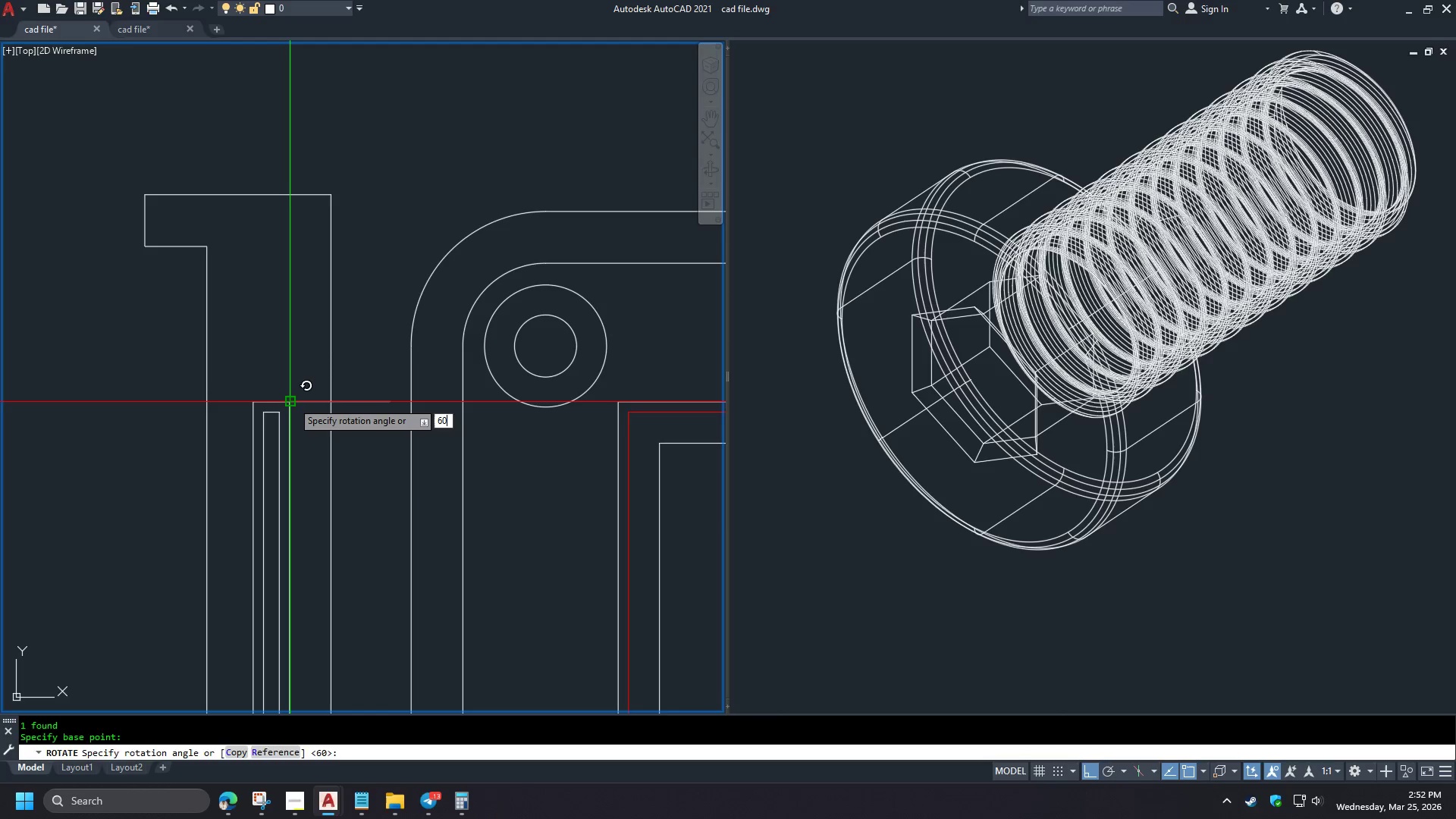 
key(Numpad0)
 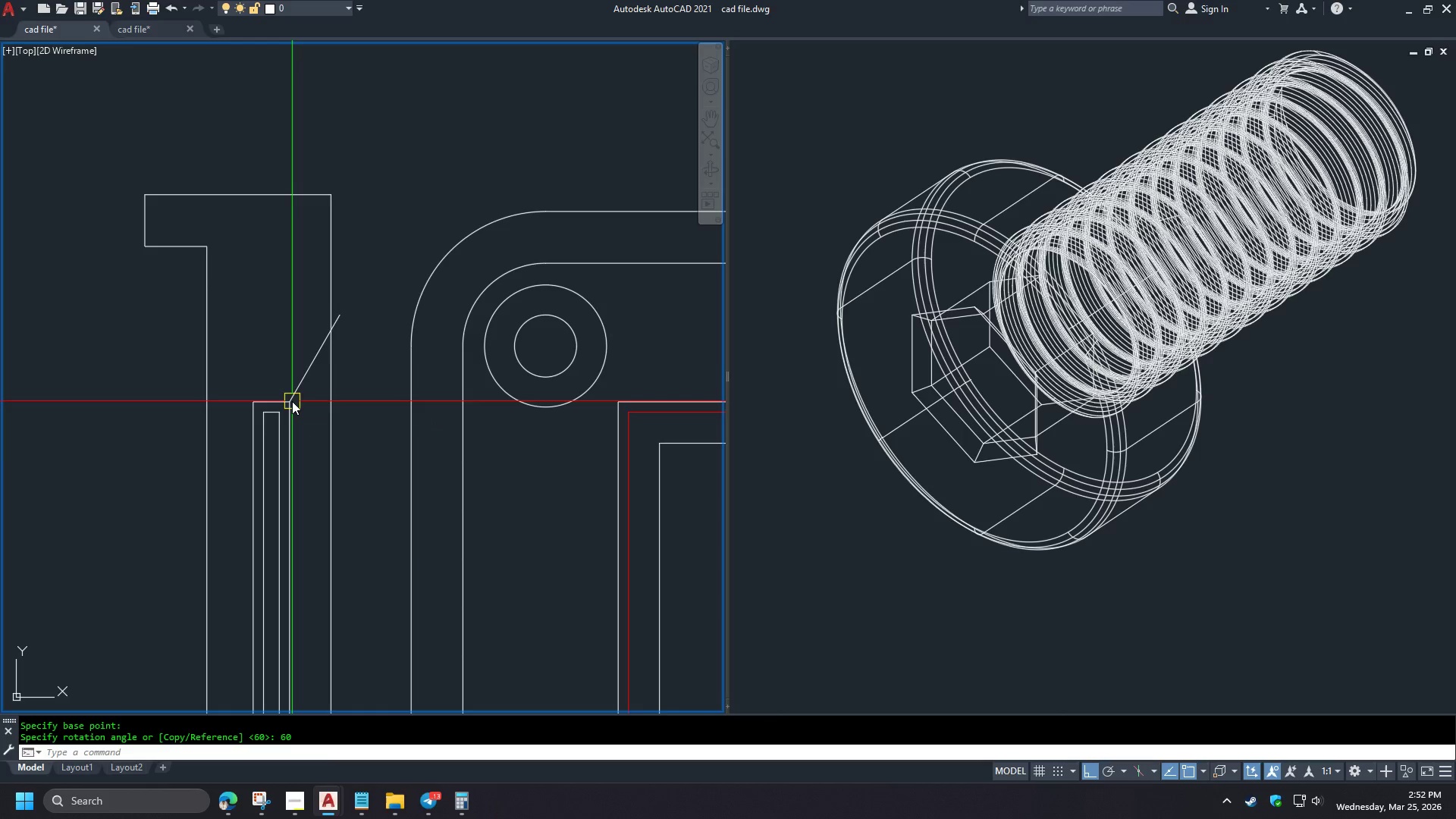 
key(NumpadEnter)
 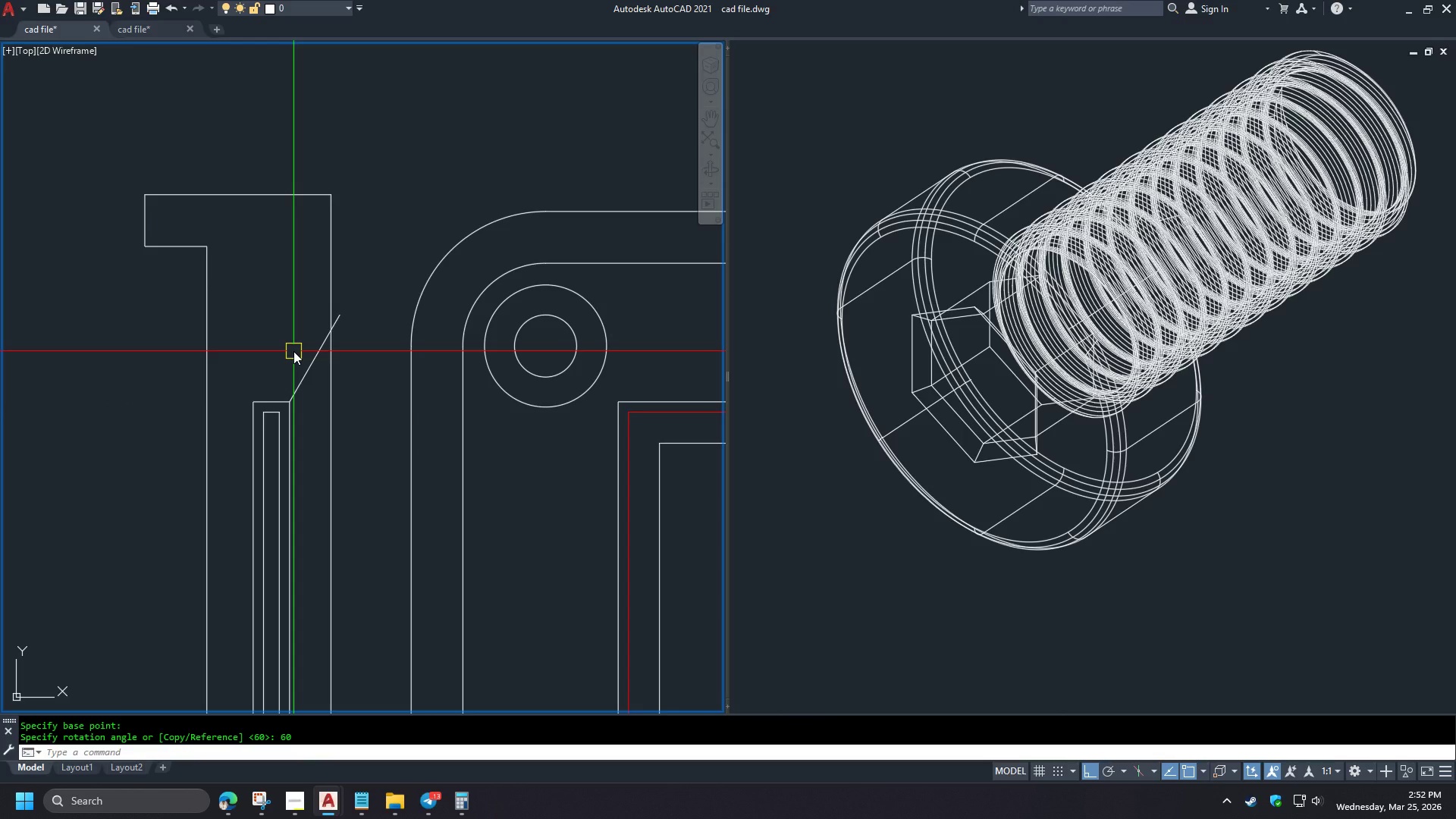 
key(O)
 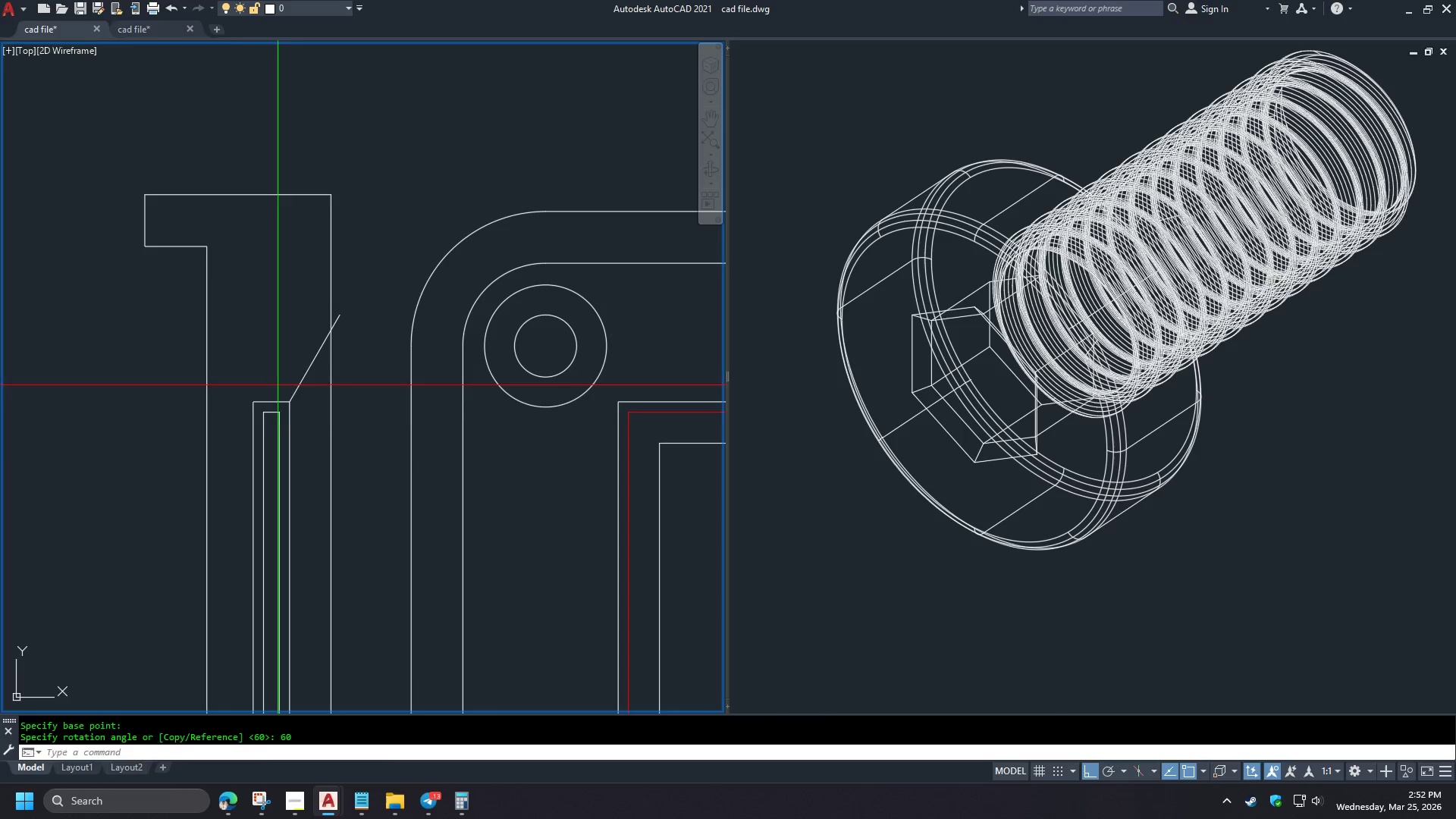 
key(Space)
 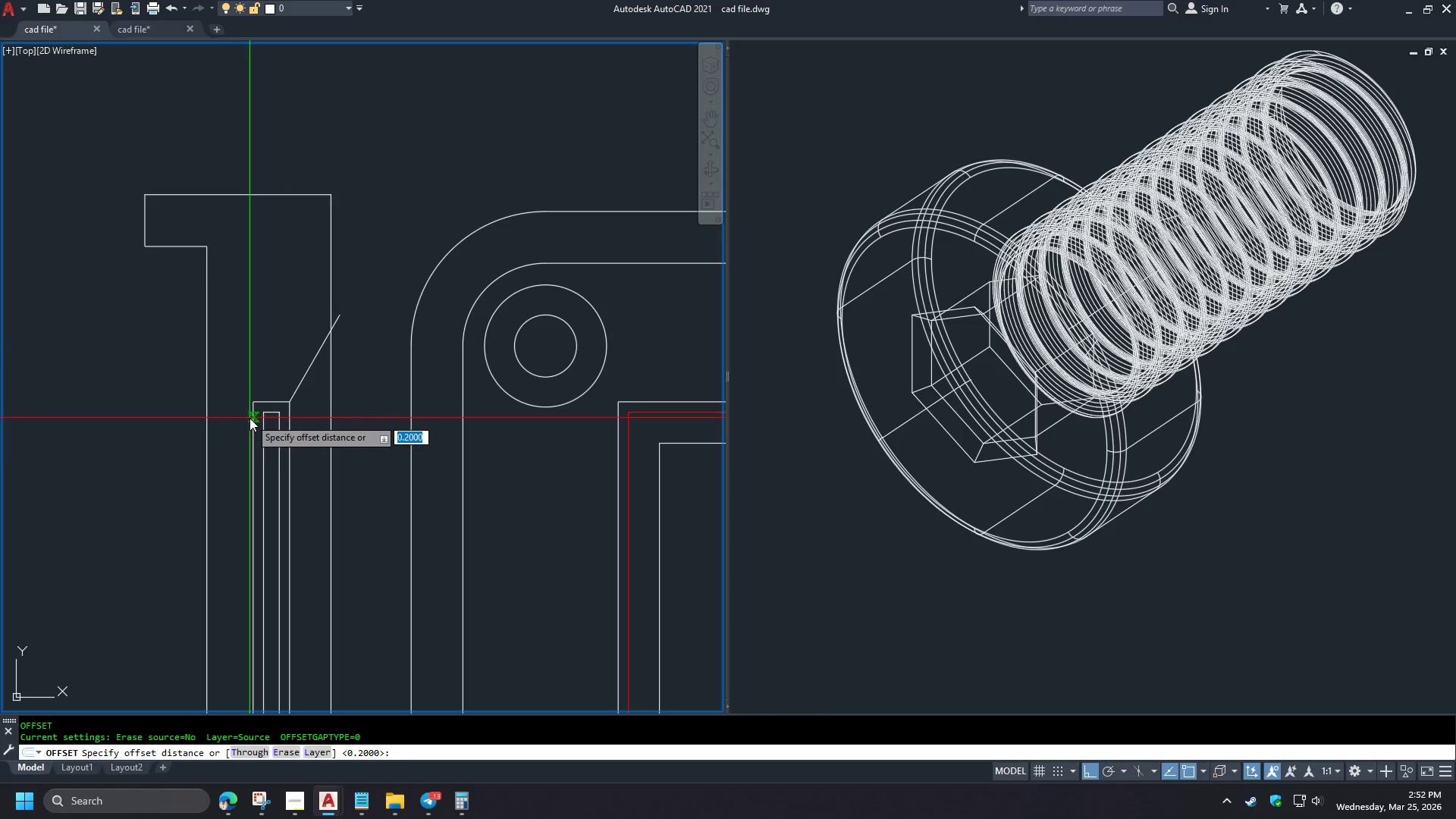 
left_click([249, 418])
 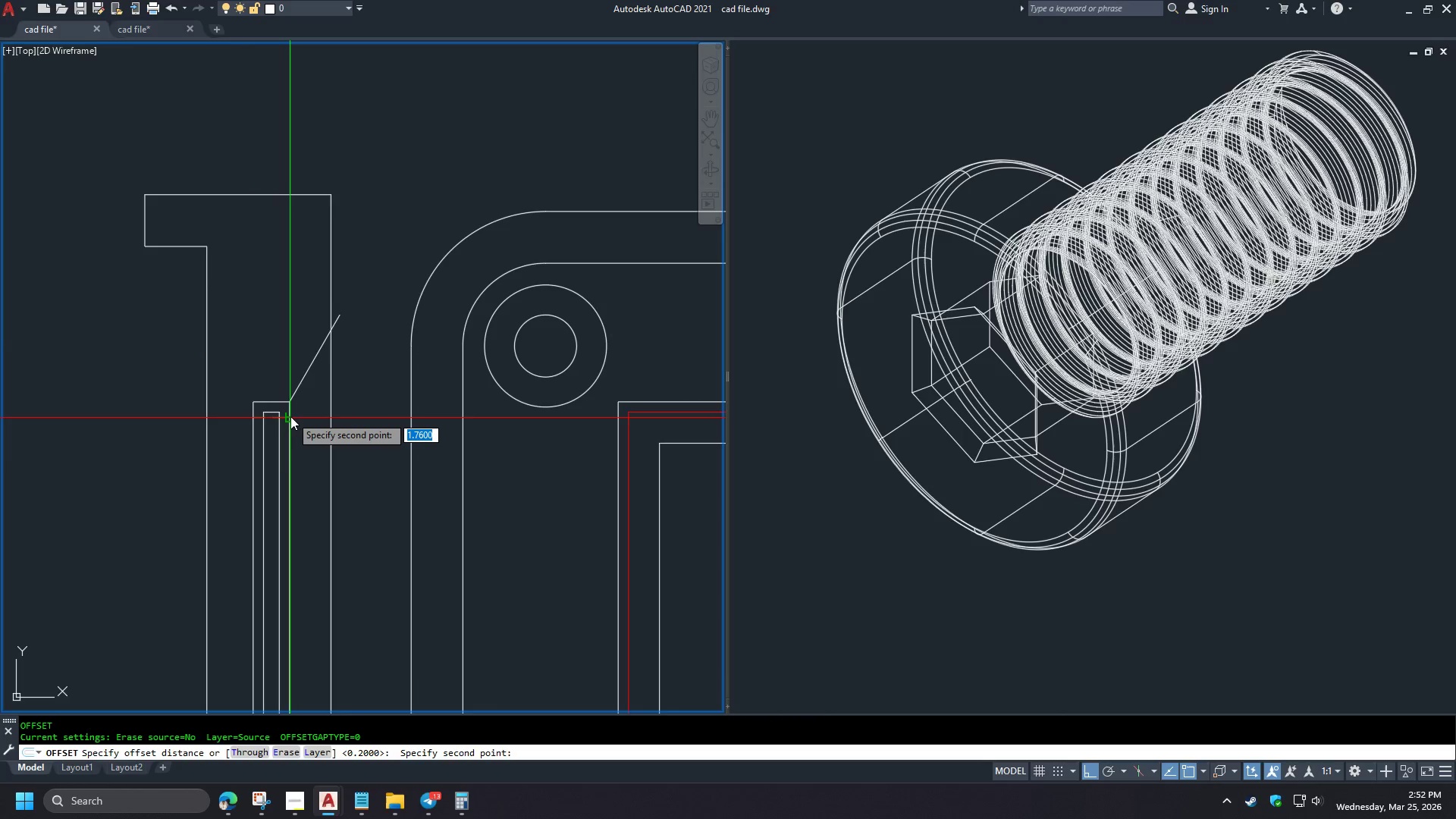 
left_click([290, 416])
 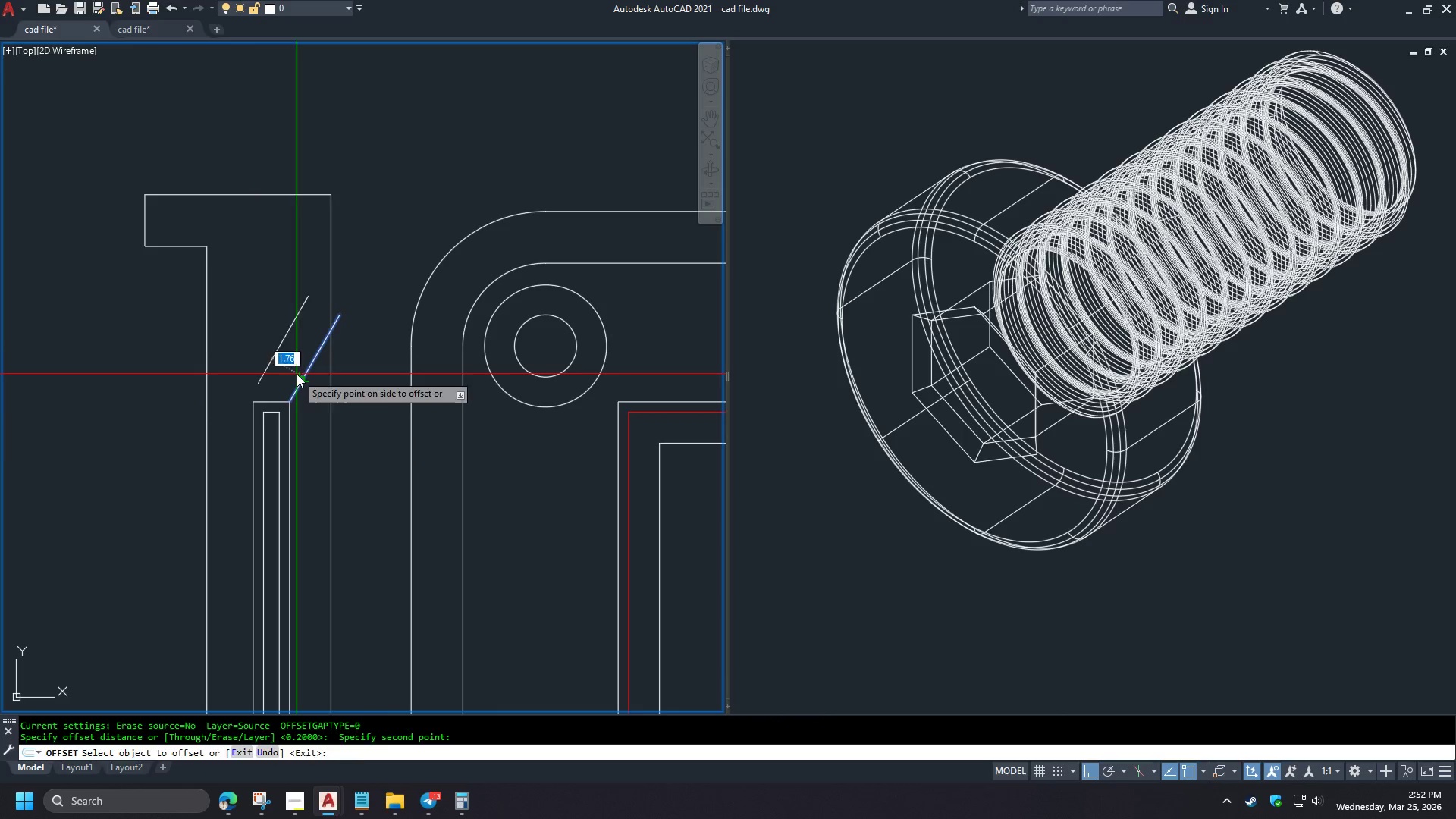 
double_click([252, 331])
 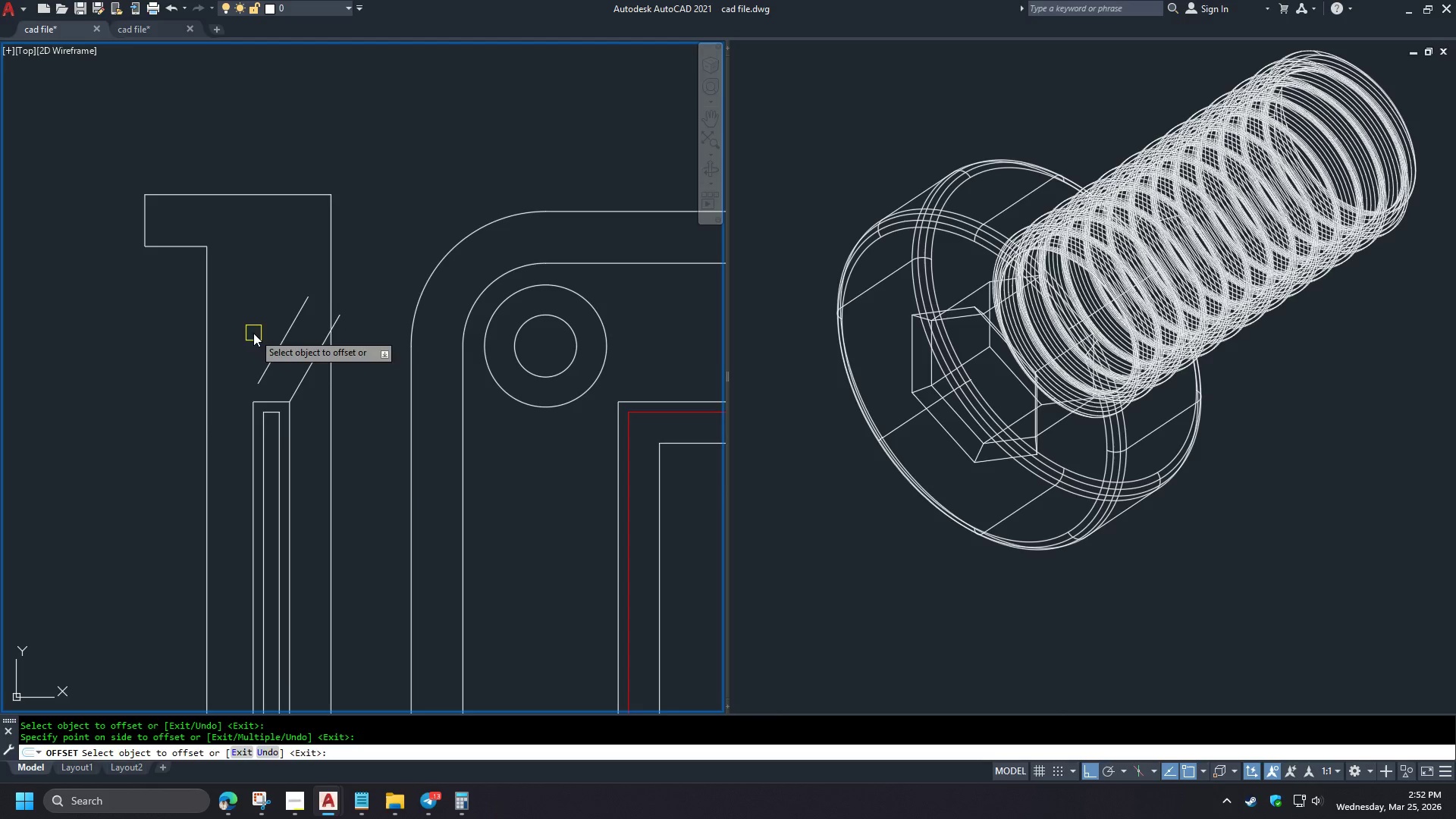 
key(Space)
 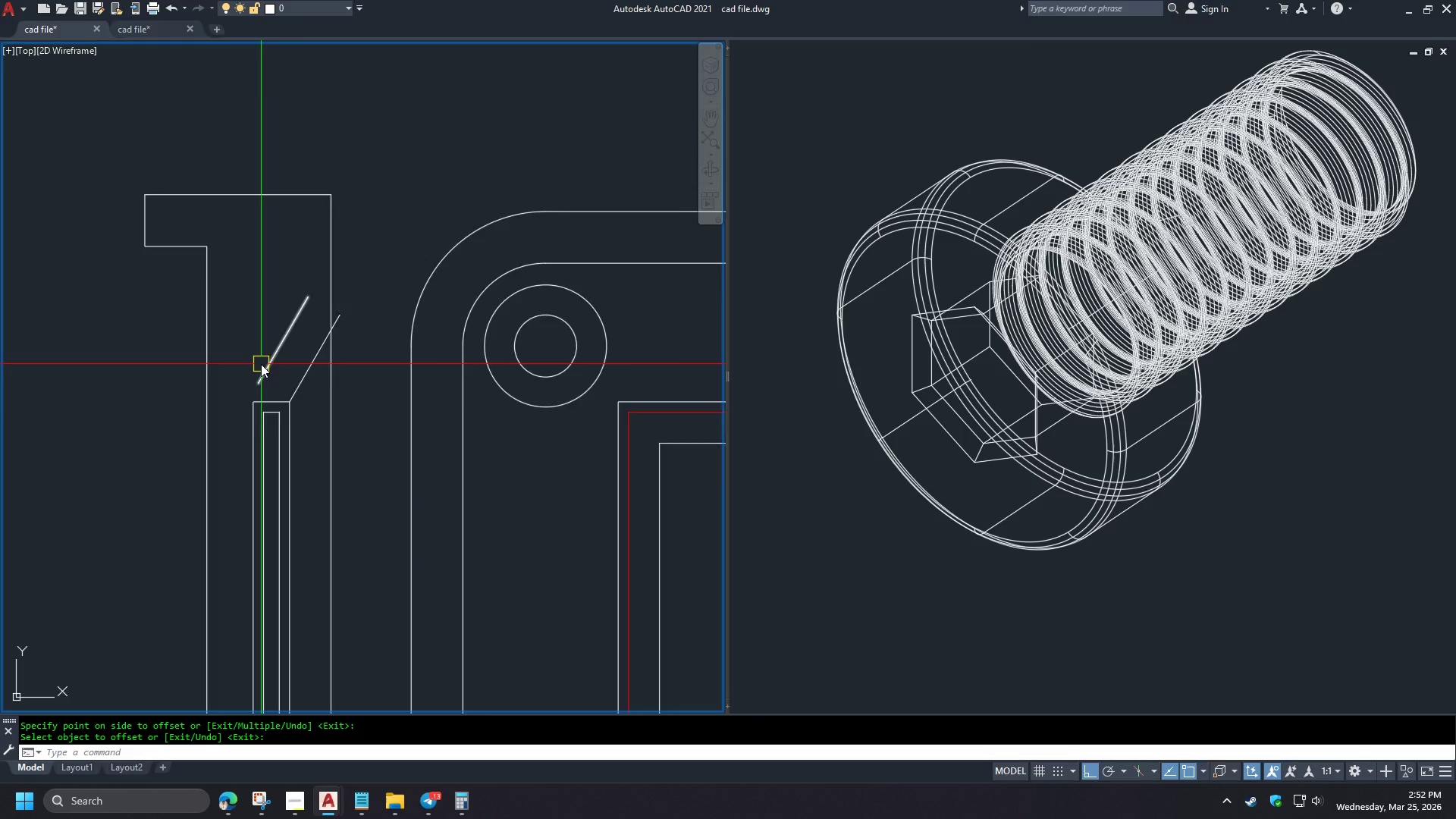 
scroll: coordinate [261, 364], scroll_direction: up, amount: 2.0
 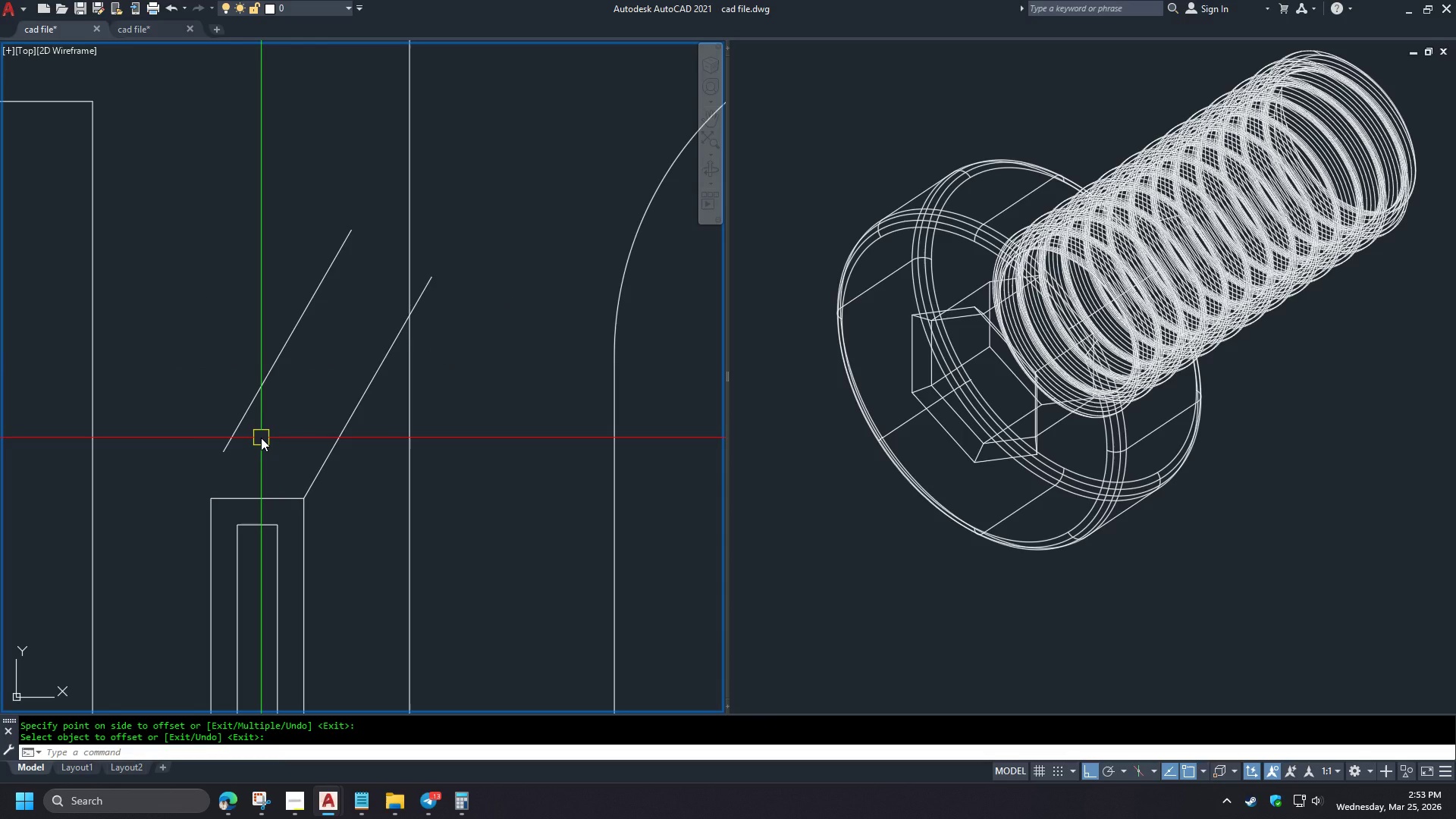 
scroll: coordinate [261, 438], scroll_direction: down, amount: 3.0
 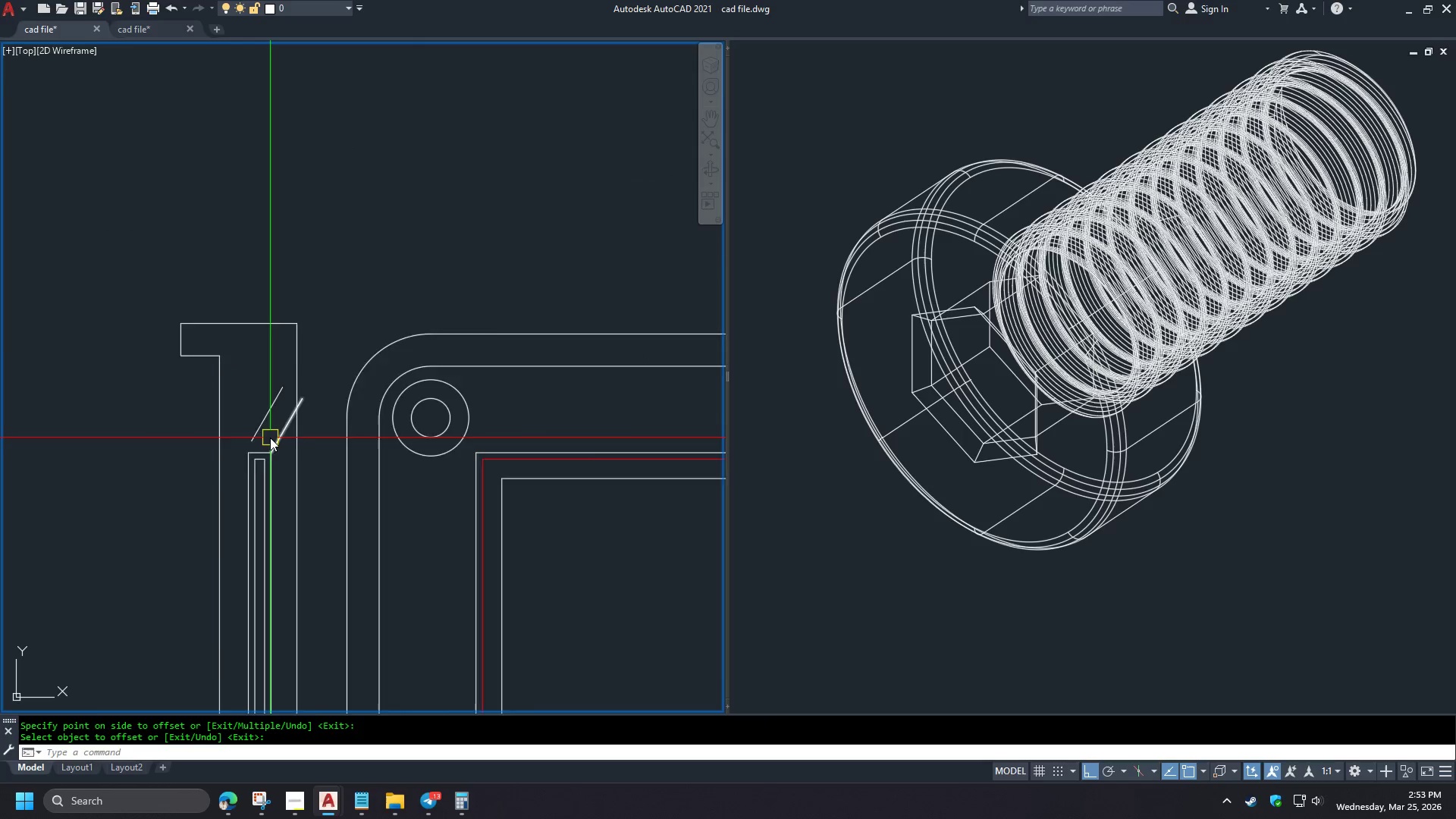 
scroll: coordinate [270, 438], scroll_direction: up, amount: 1.0
 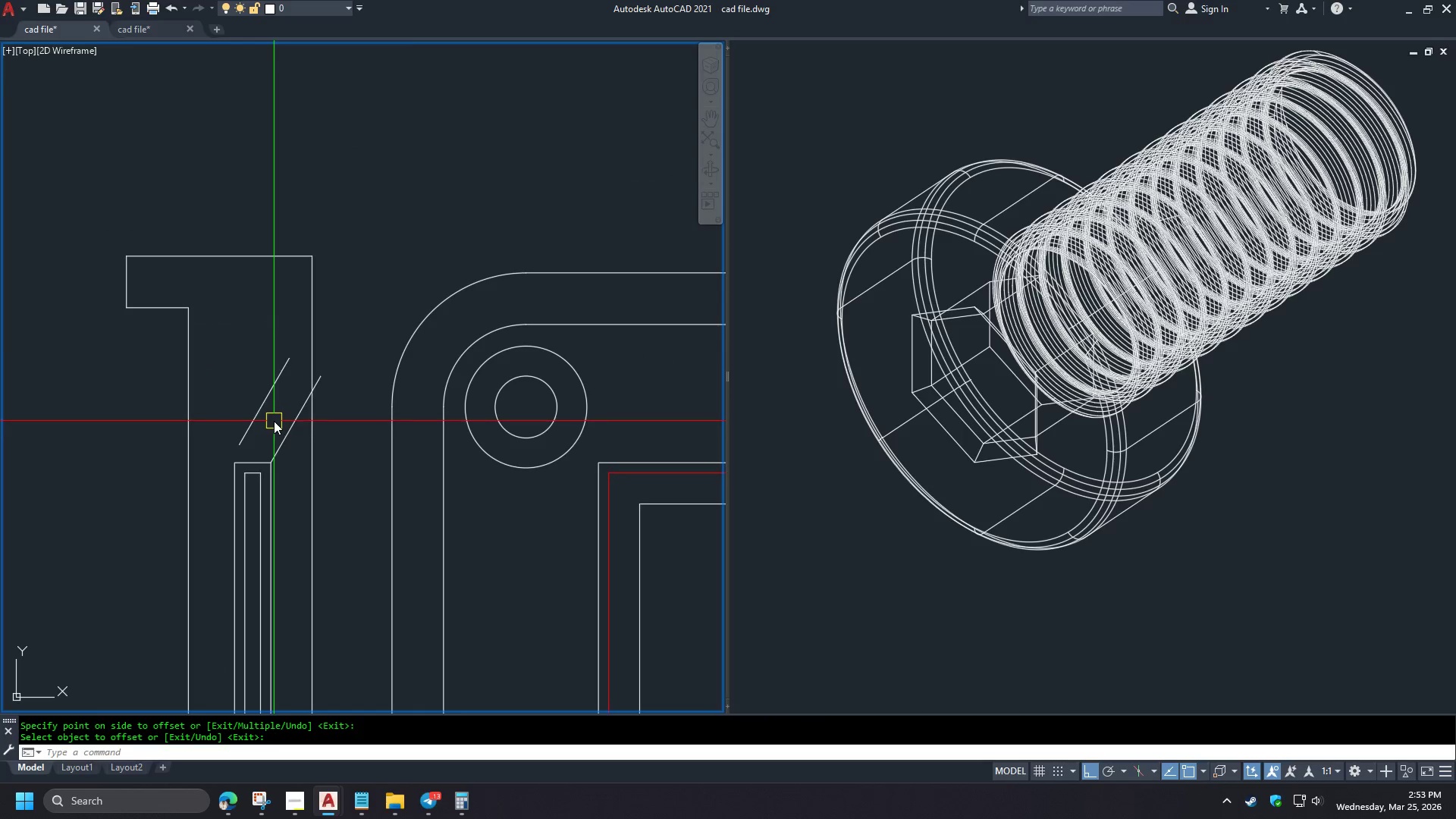 
scroll: coordinate [274, 421], scroll_direction: down, amount: 2.0
 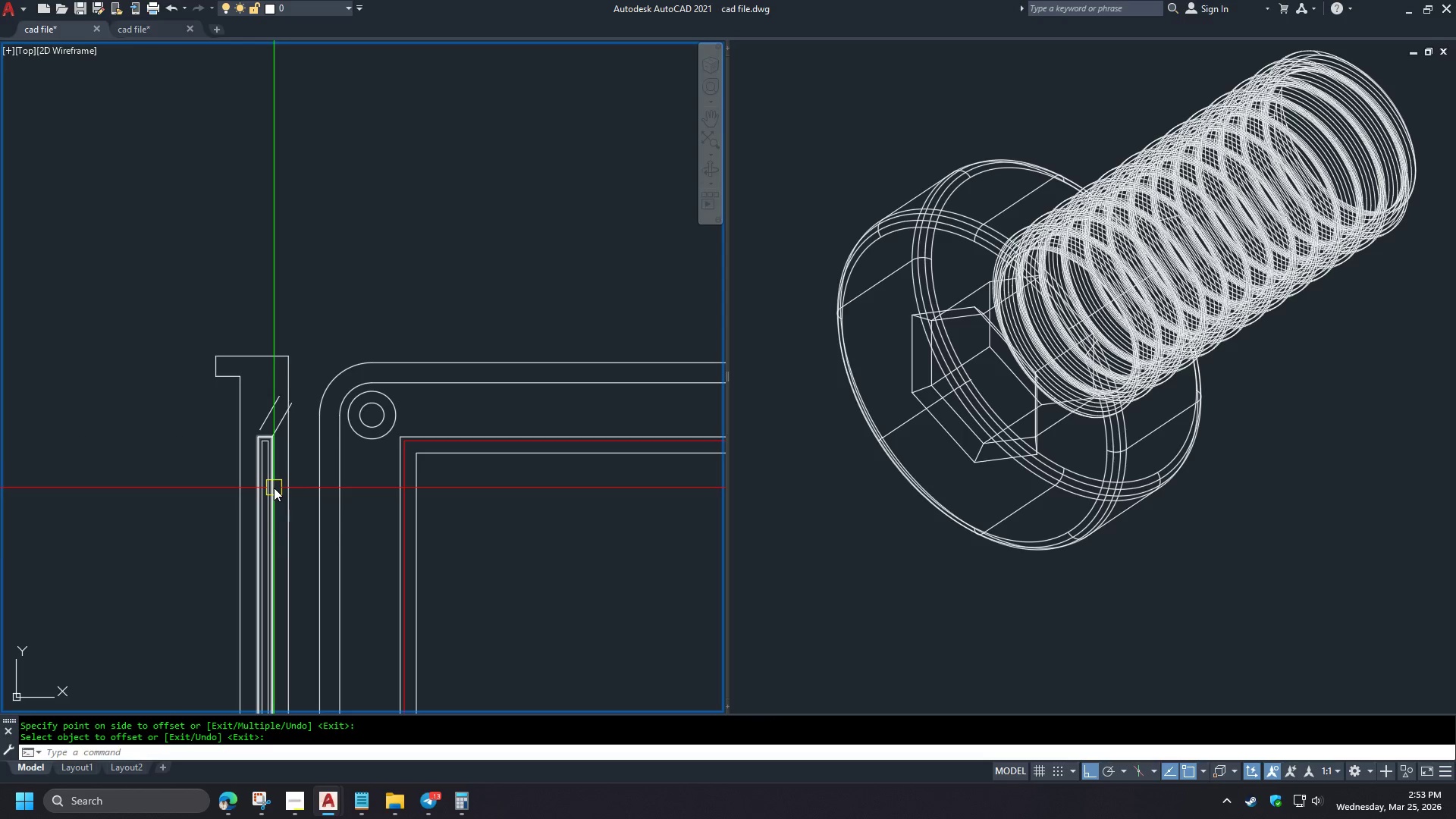 
scroll: coordinate [262, 432], scroll_direction: up, amount: 2.0
 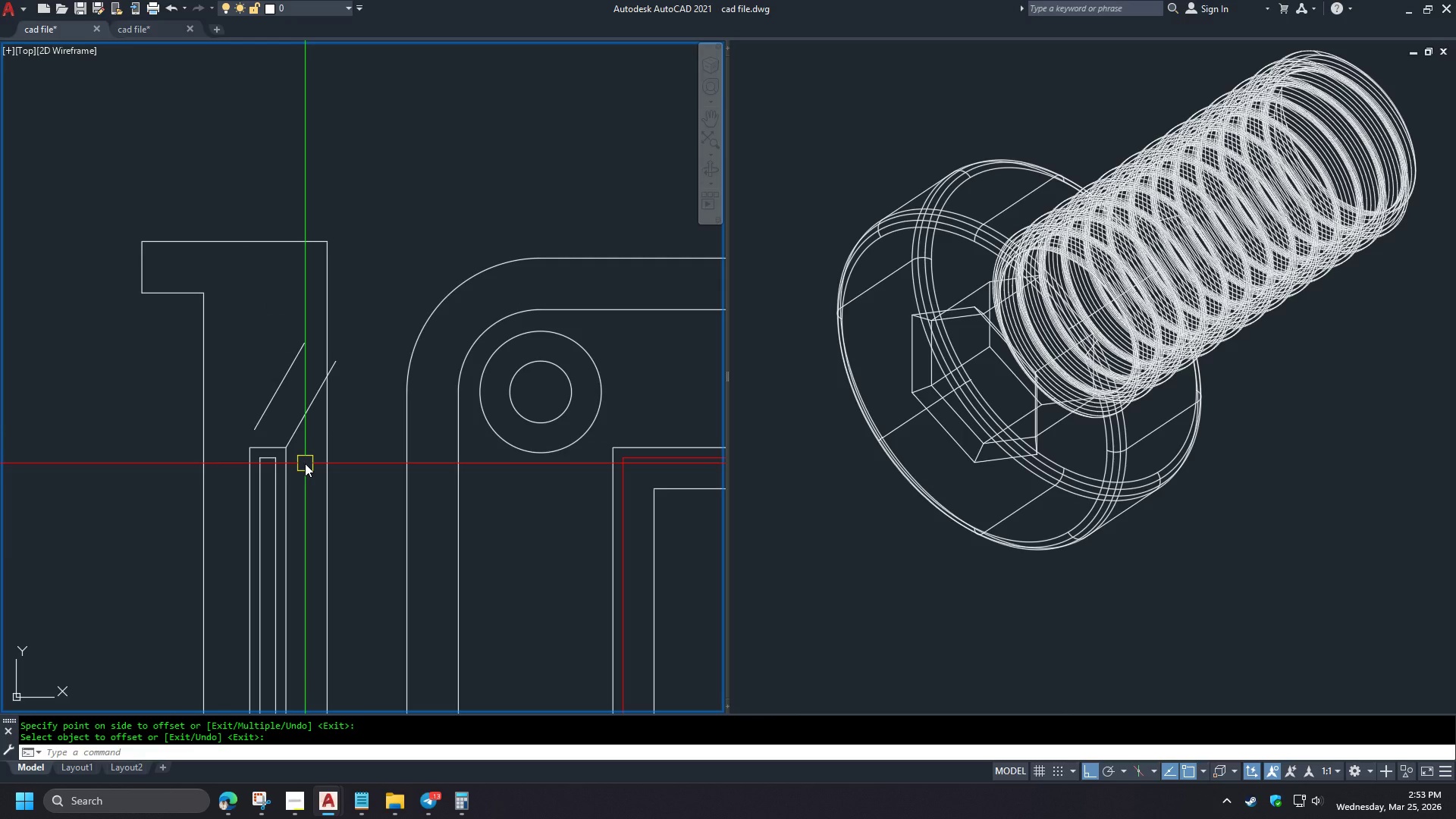 
scroll: coordinate [305, 465], scroll_direction: down, amount: 3.0
 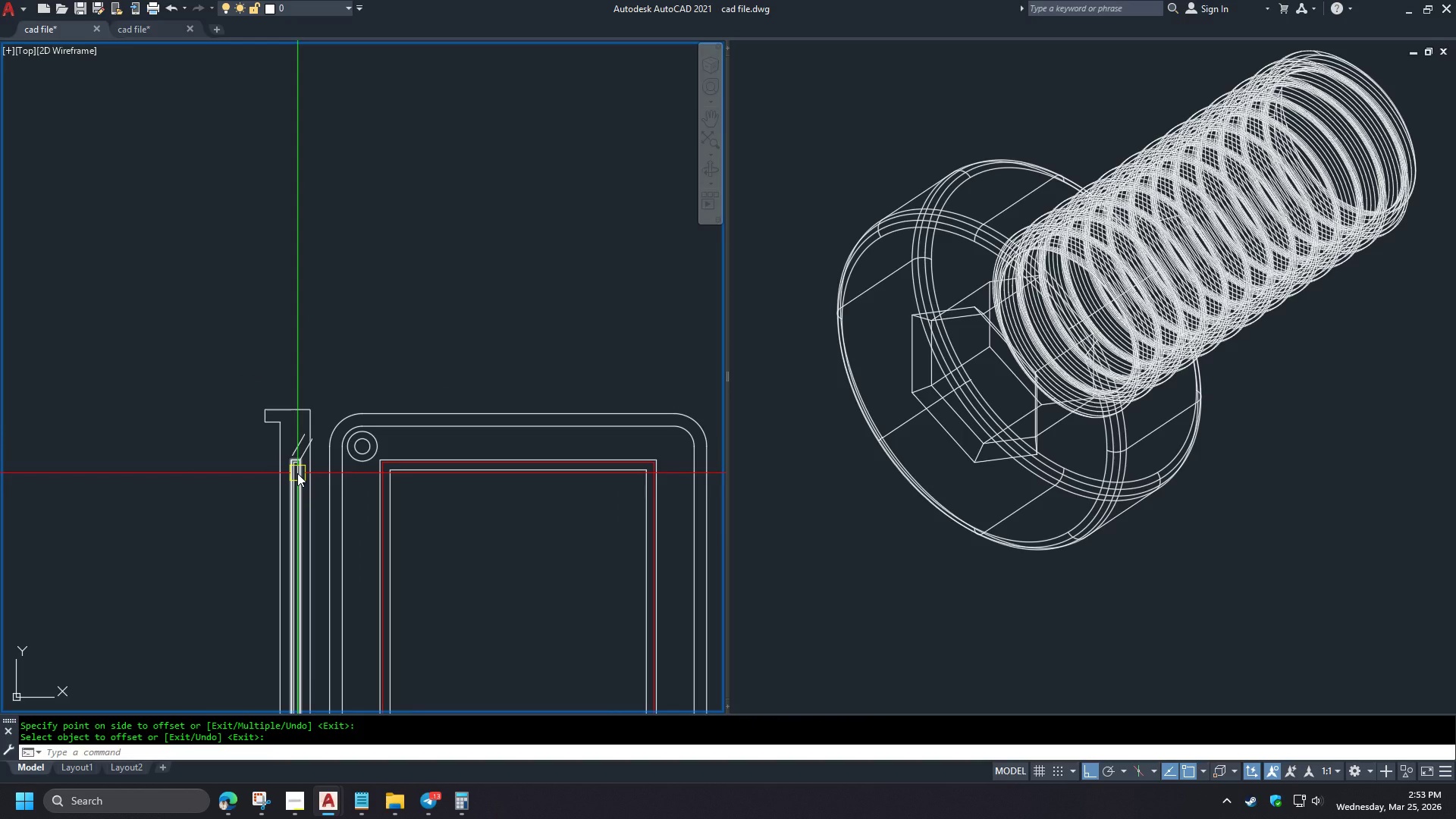 
scroll: coordinate [318, 474], scroll_direction: up, amount: 5.0
 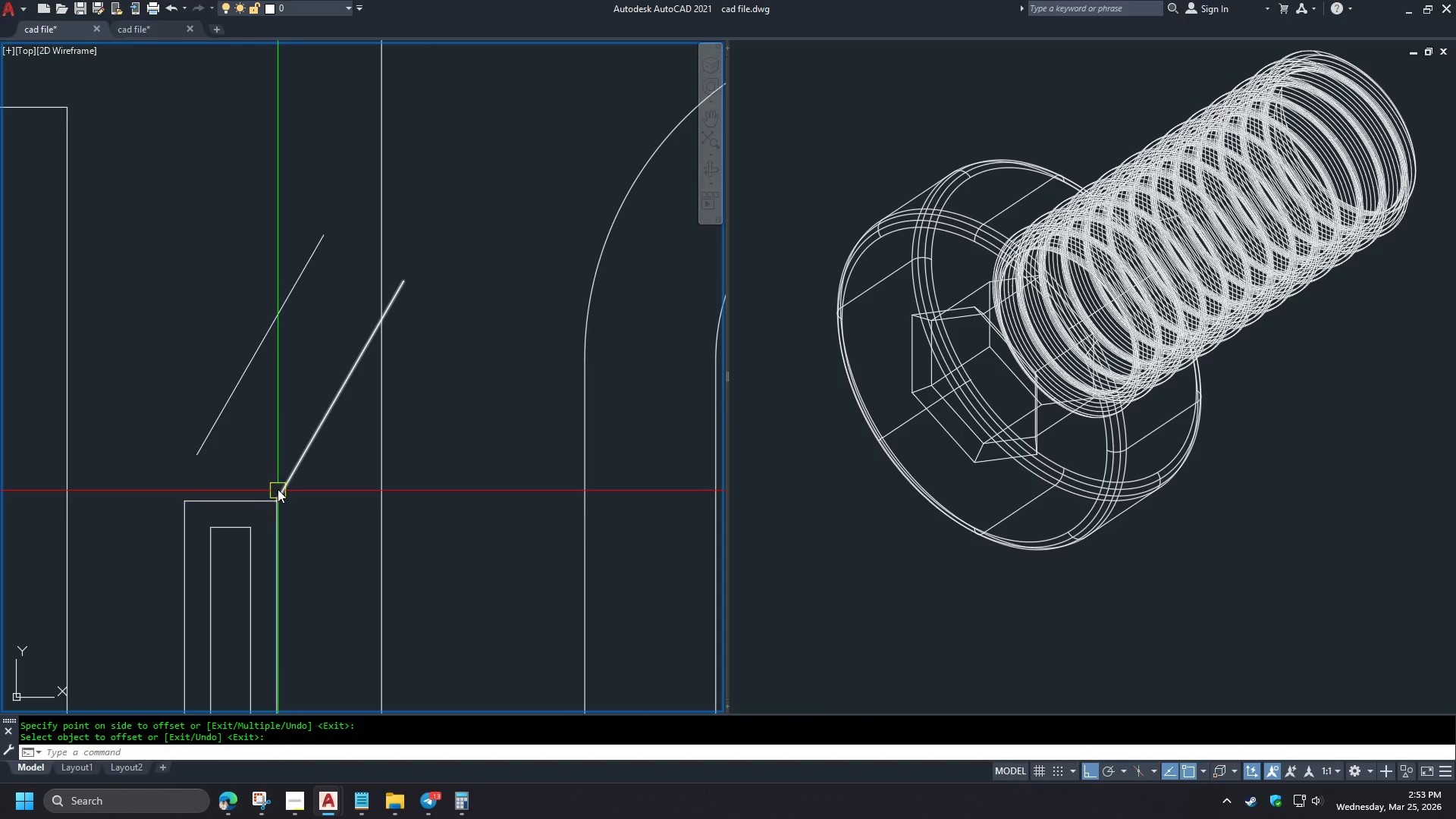 
scroll: coordinate [267, 442], scroll_direction: down, amount: 3.0
 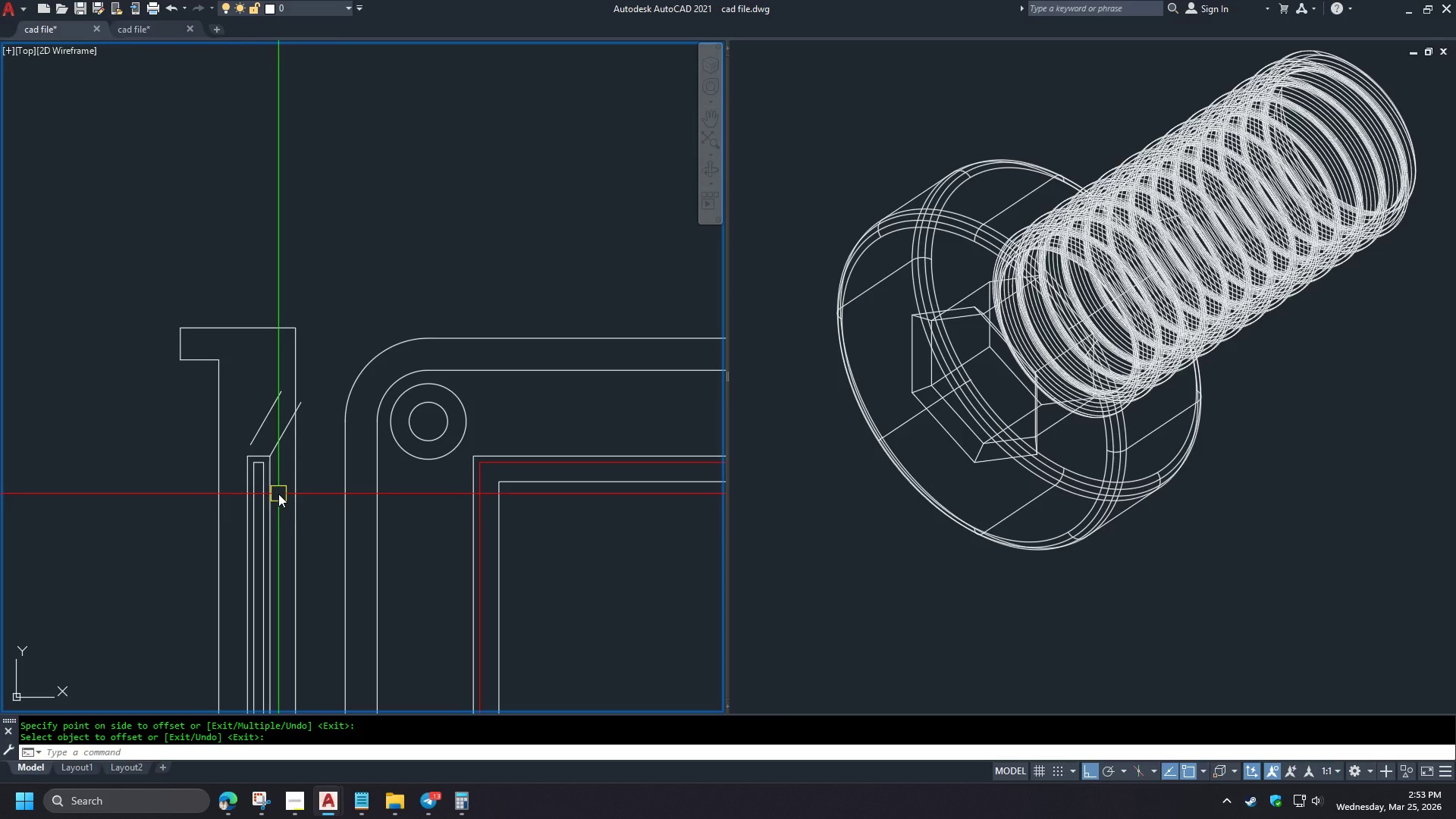 
wait(8.11)
 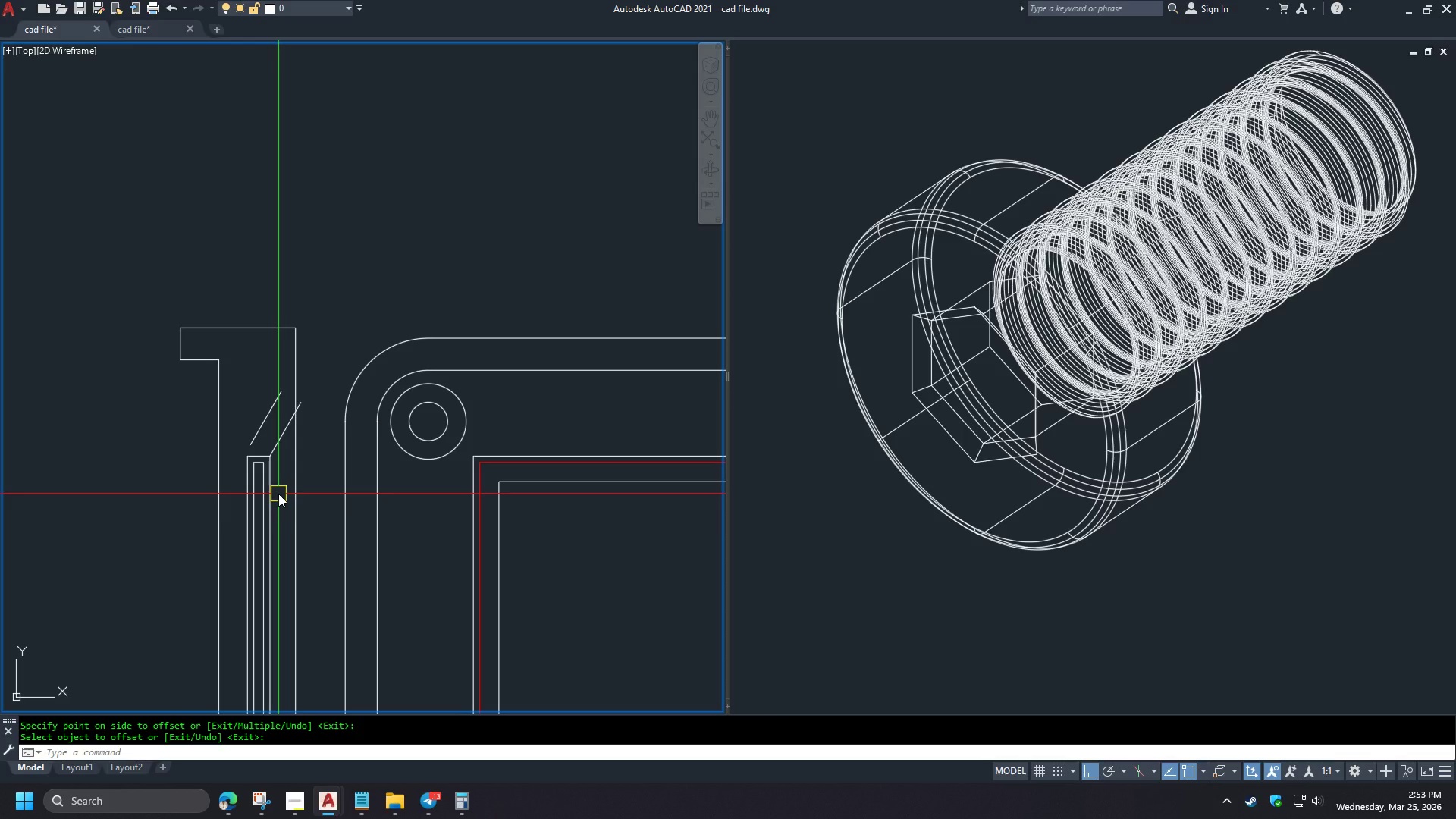 
scroll: coordinate [256, 393], scroll_direction: up, amount: 1.0
 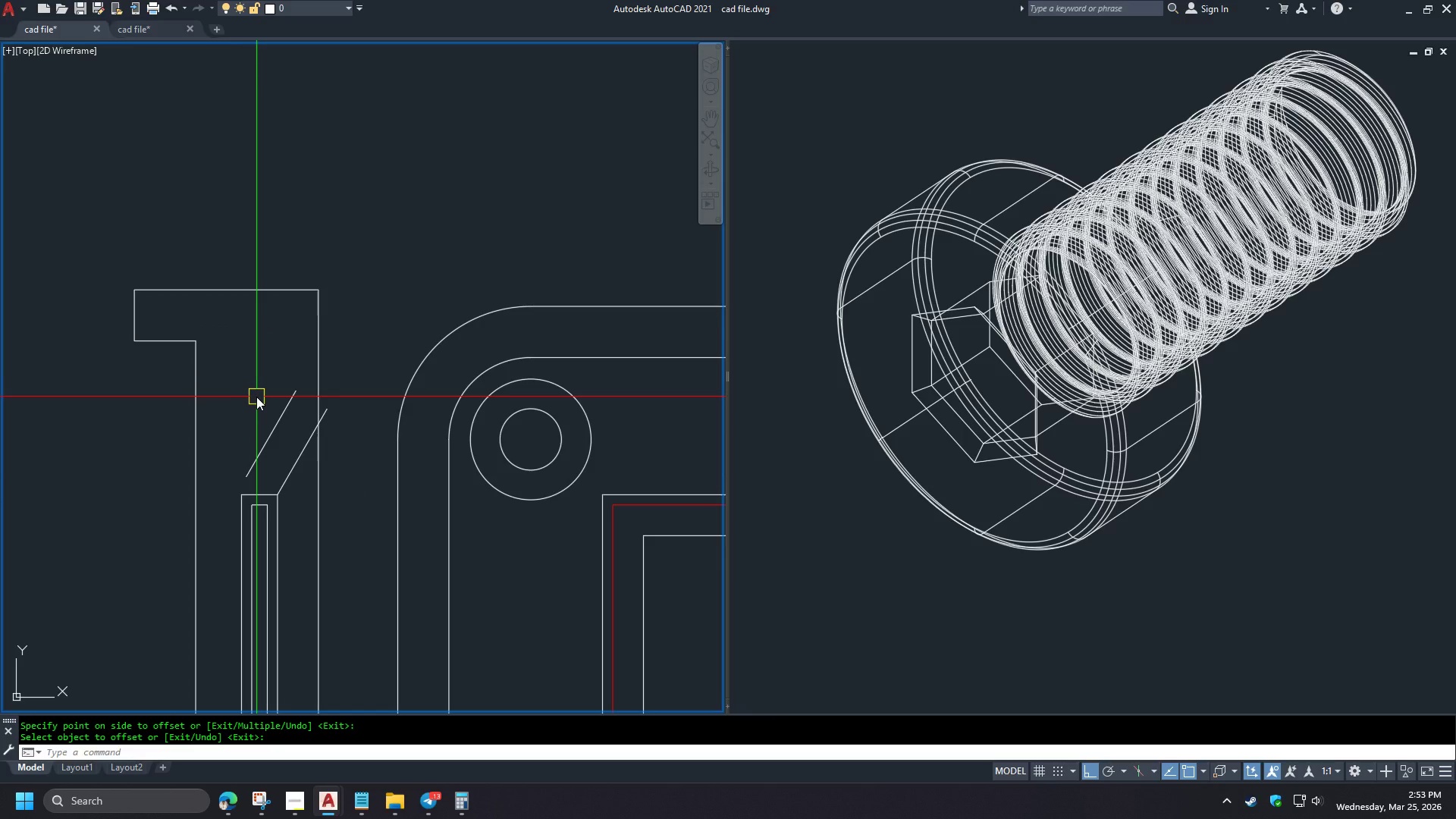 
scroll: coordinate [262, 402], scroll_direction: down, amount: 5.0
 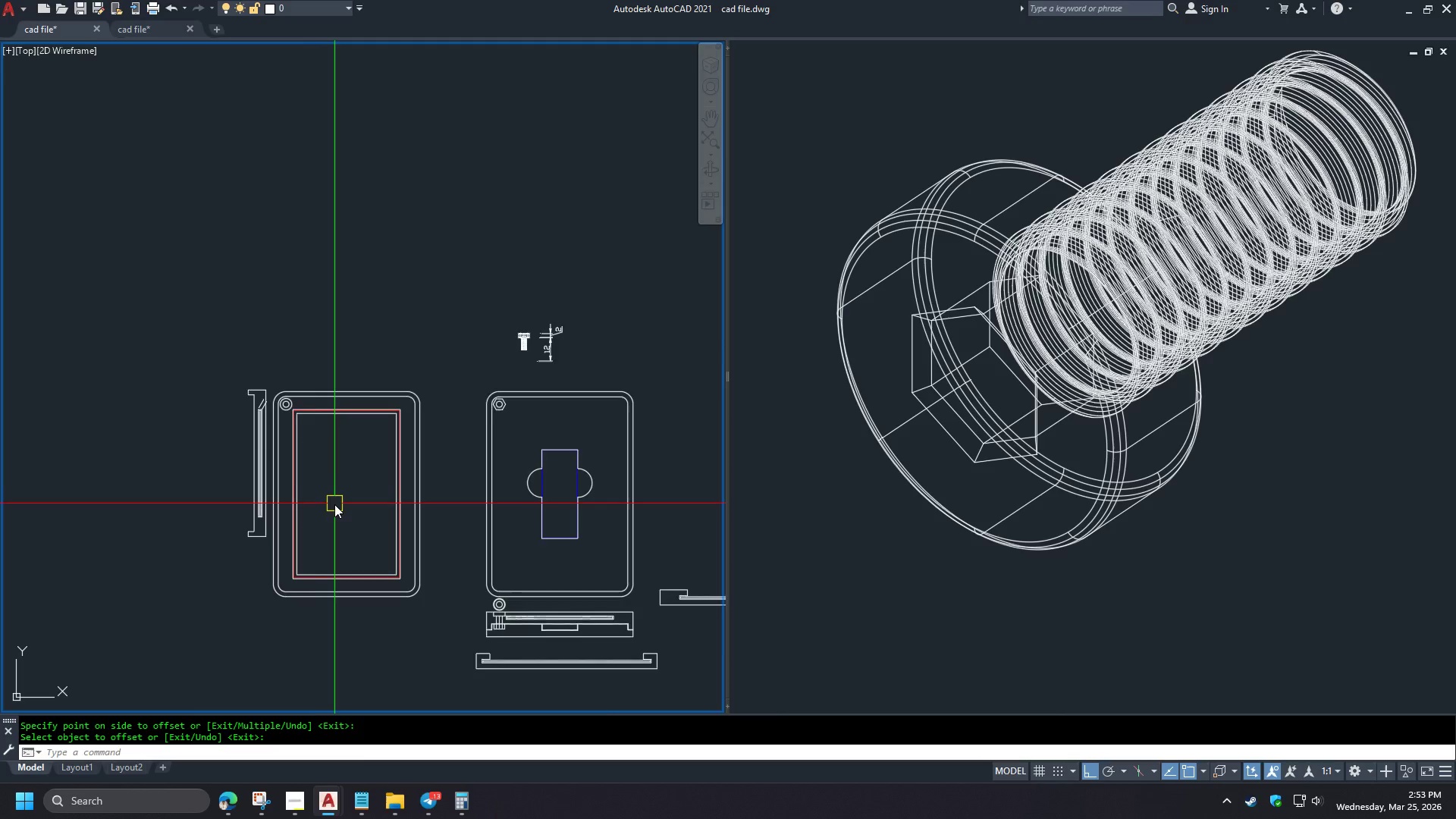 
scroll: coordinate [335, 504], scroll_direction: up, amount: 2.0
 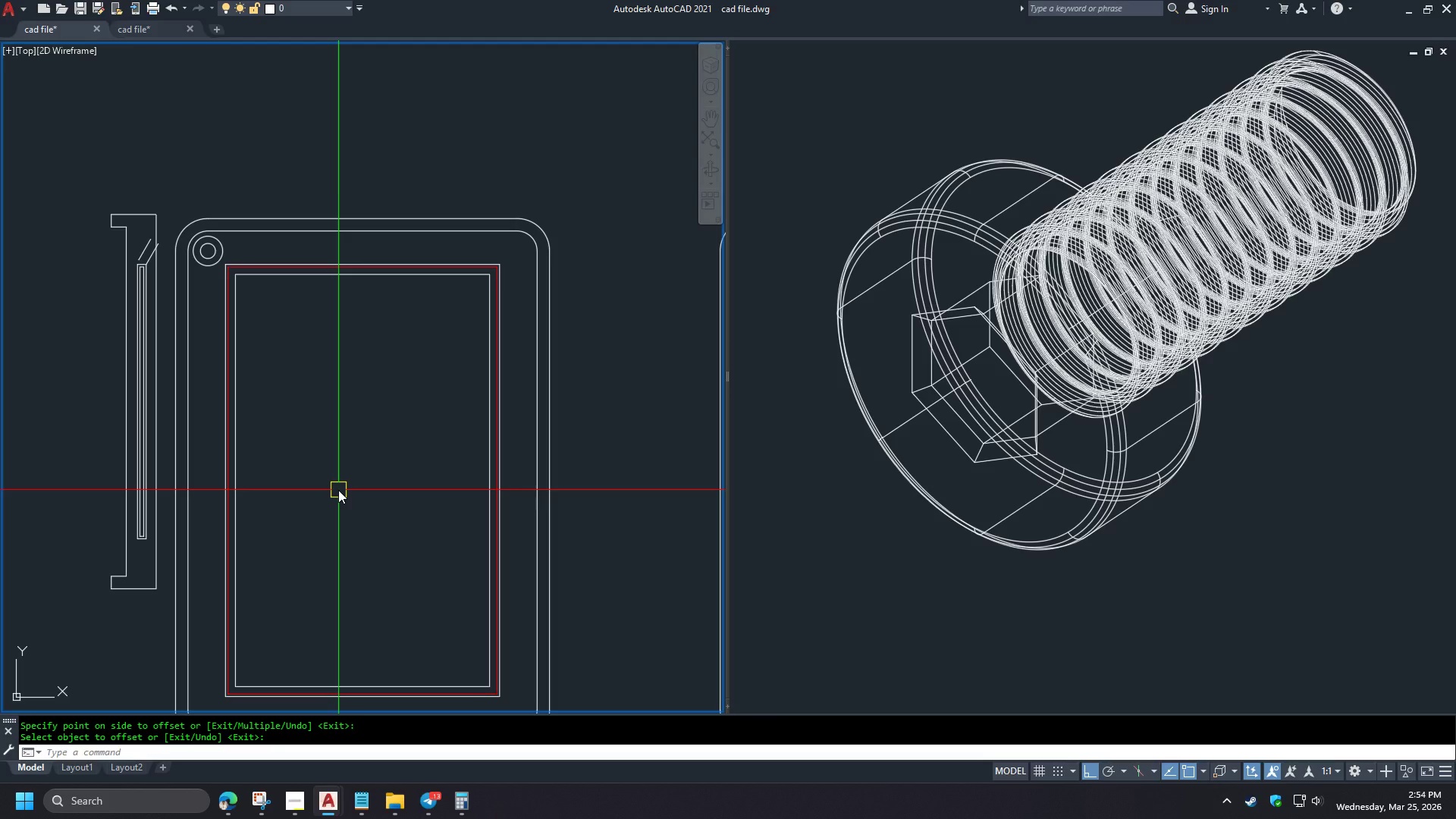 
wait(37.88)
 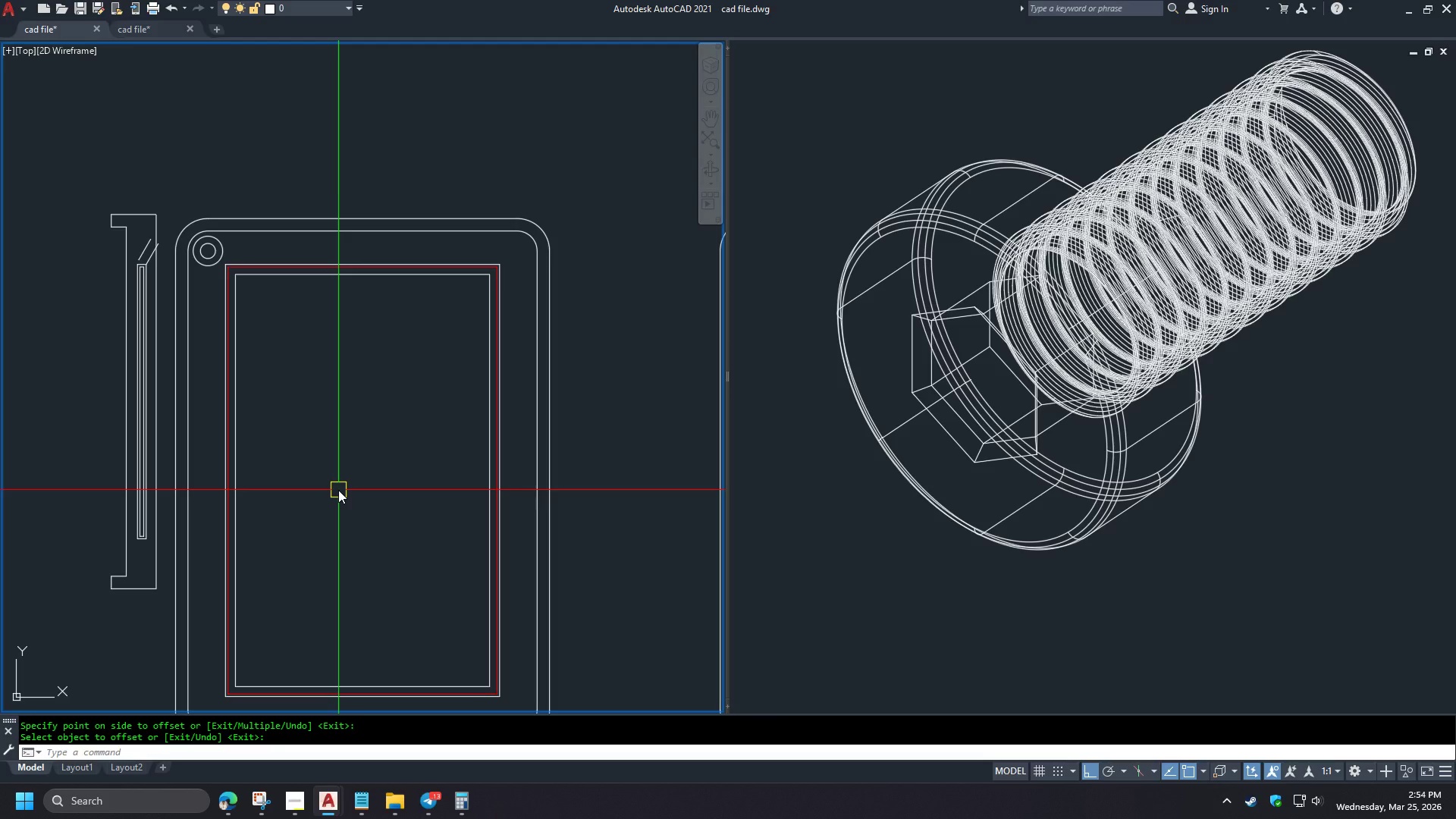 
scroll: coordinate [124, 241], scroll_direction: up, amount: 2.0
 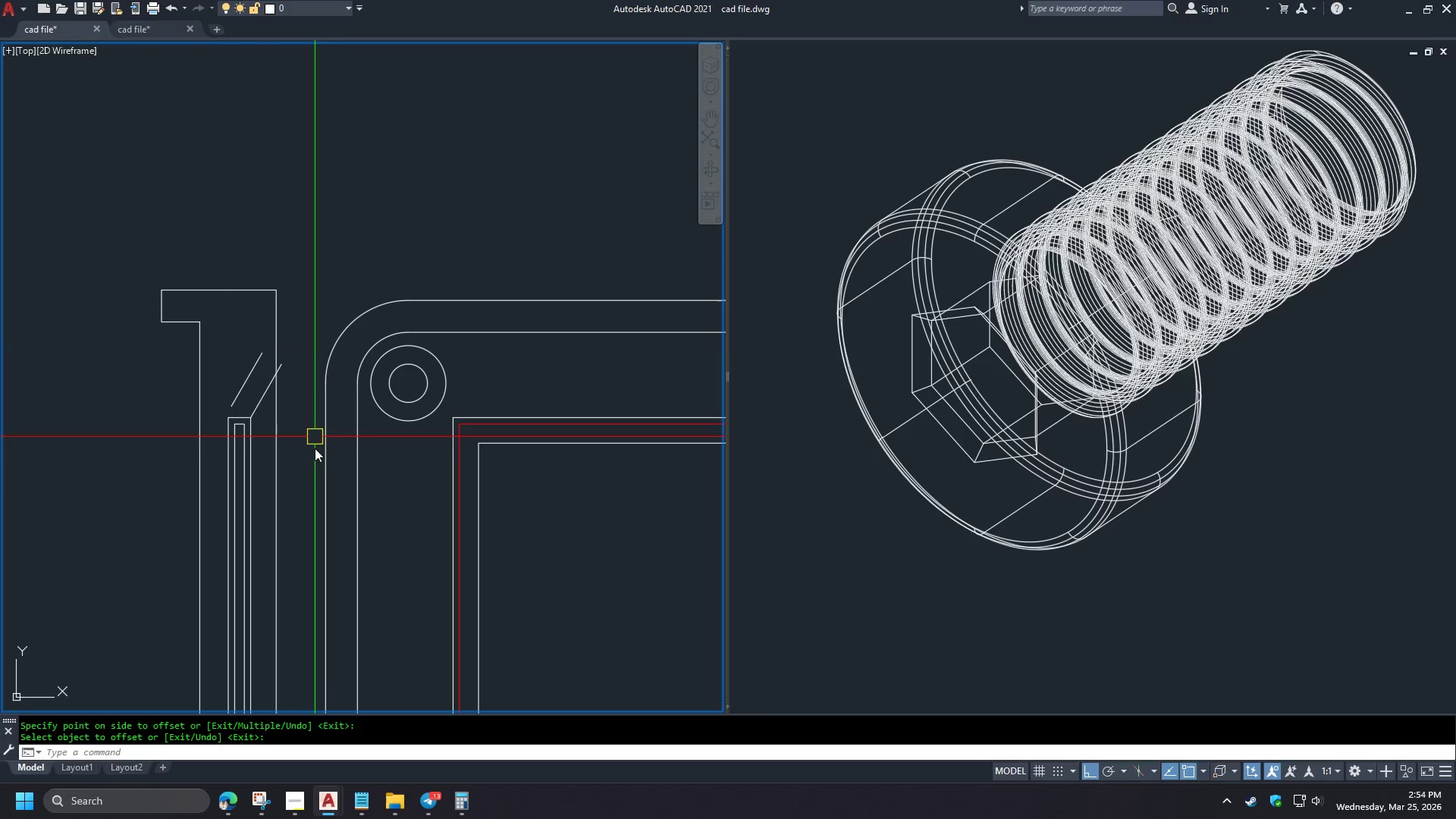 
left_click([232, 818])
 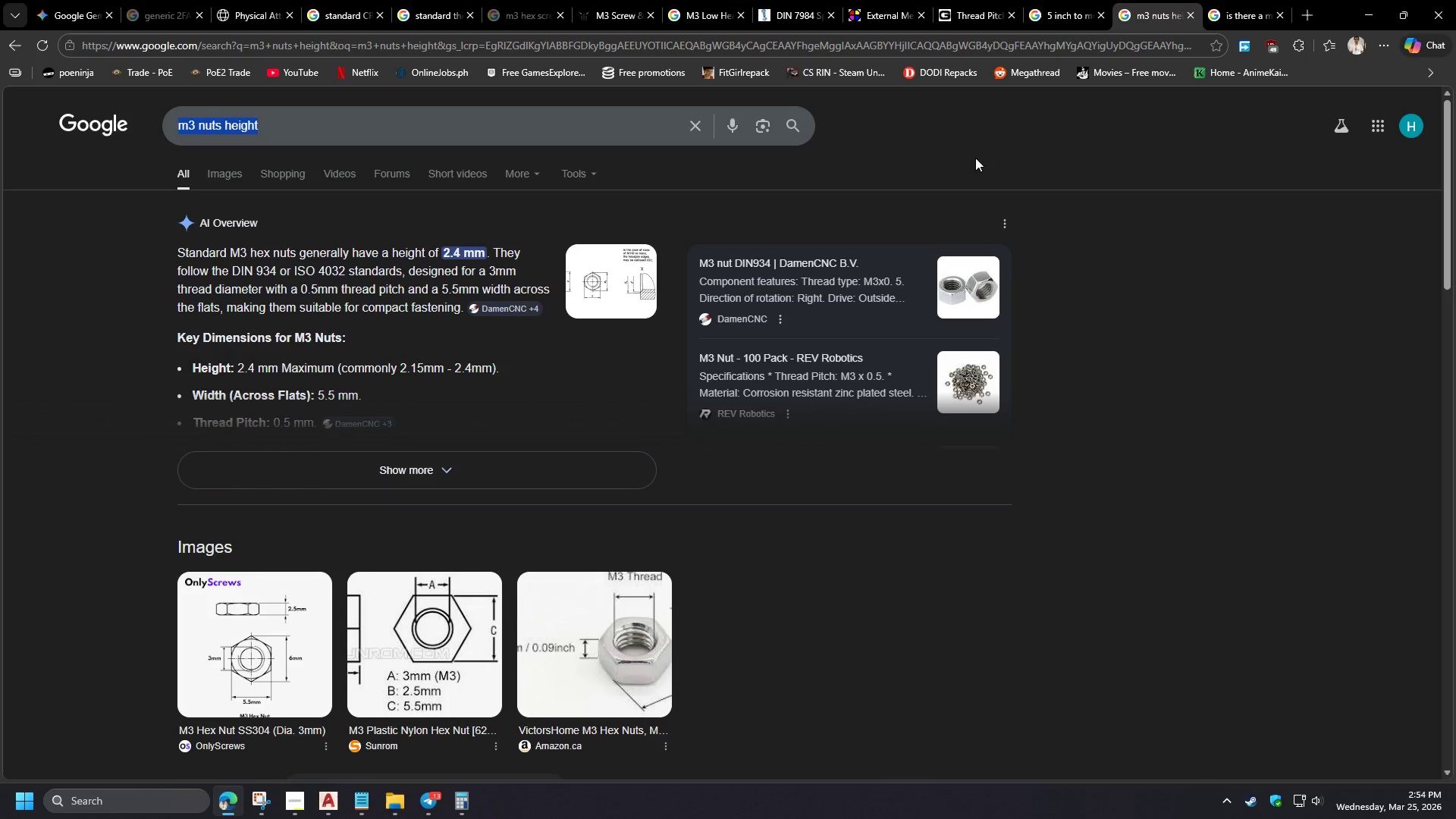 
left_click([946, 50])
 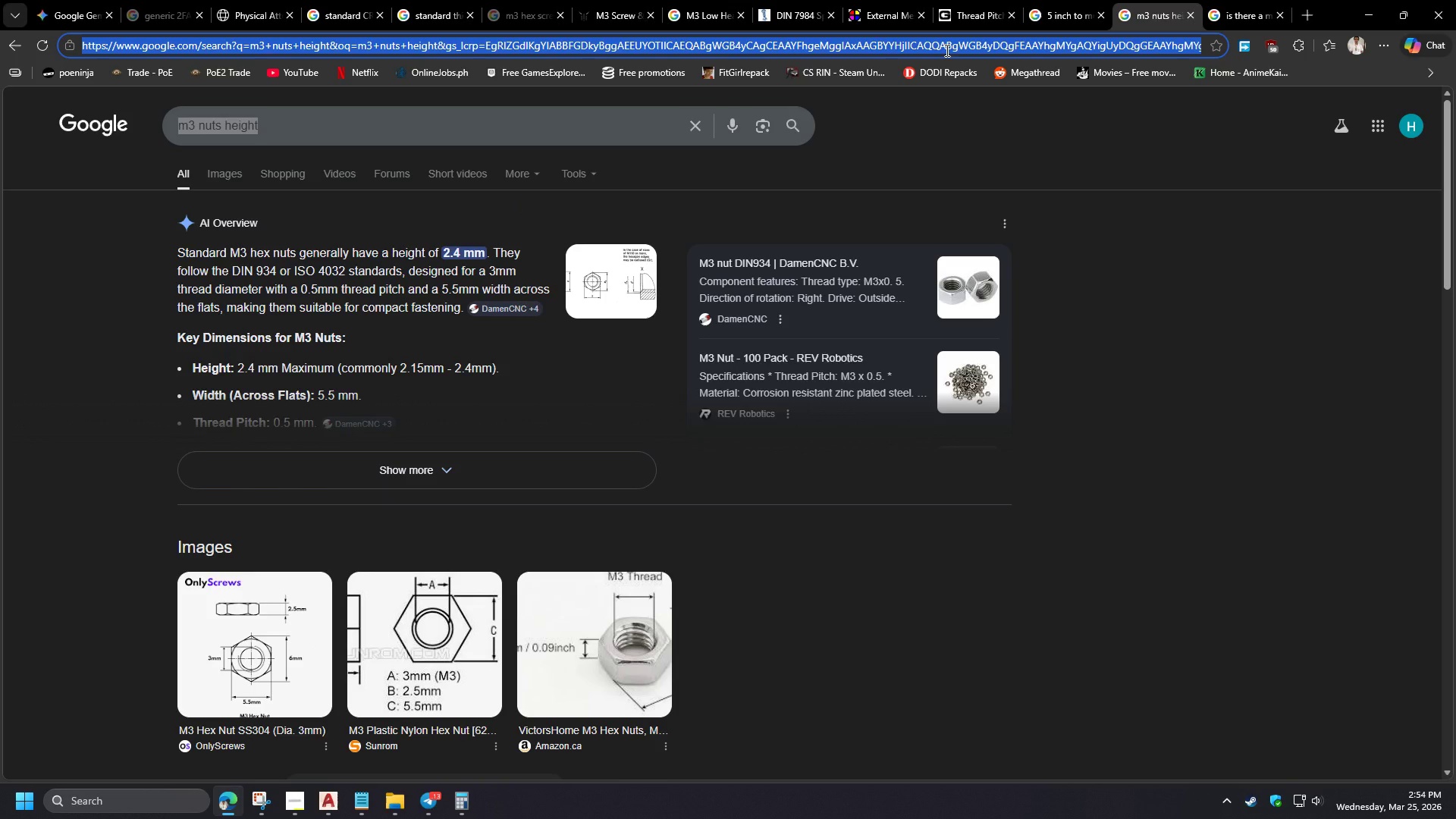 
wait(8.8)
 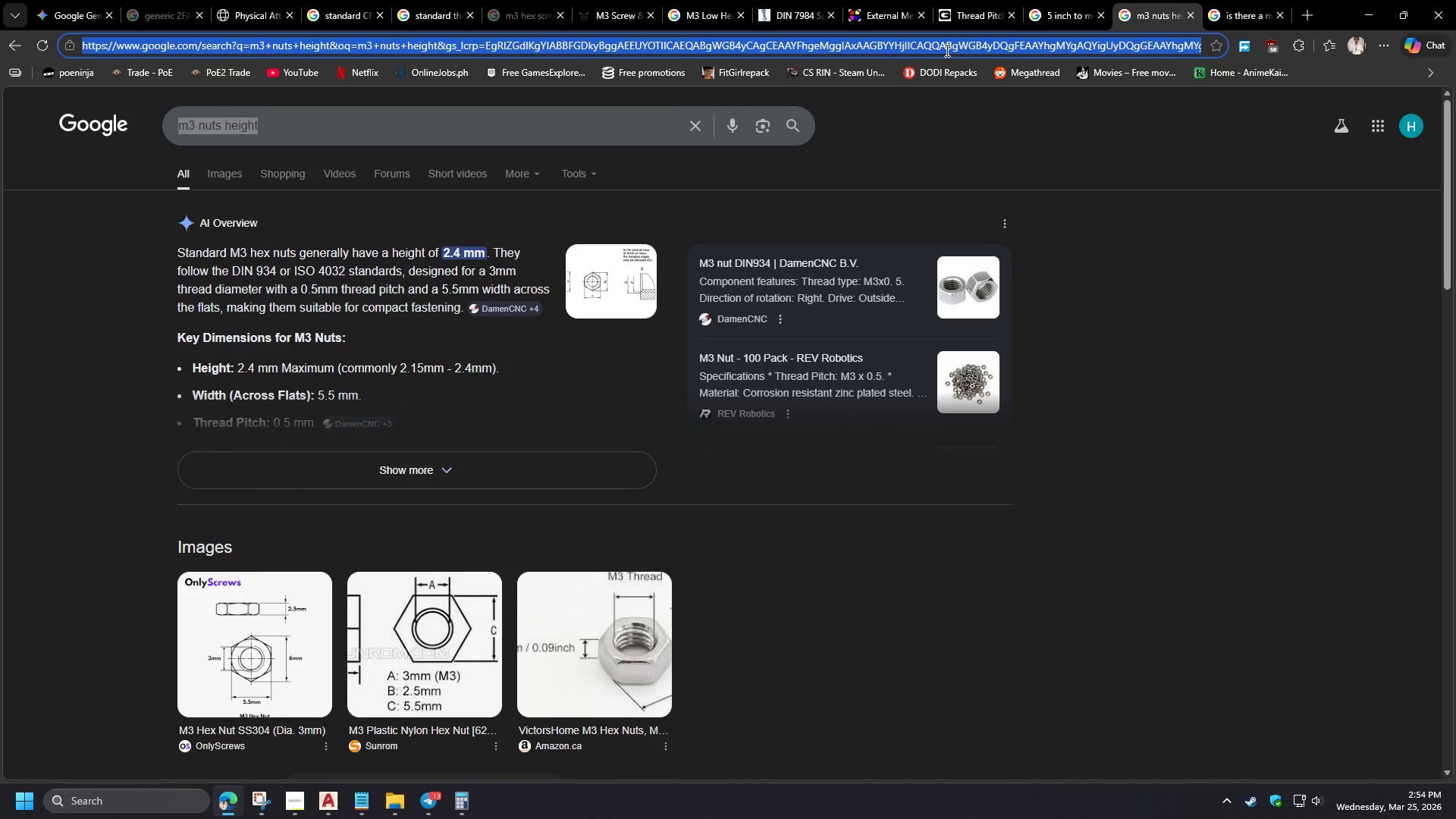 
type(how many degrees)
 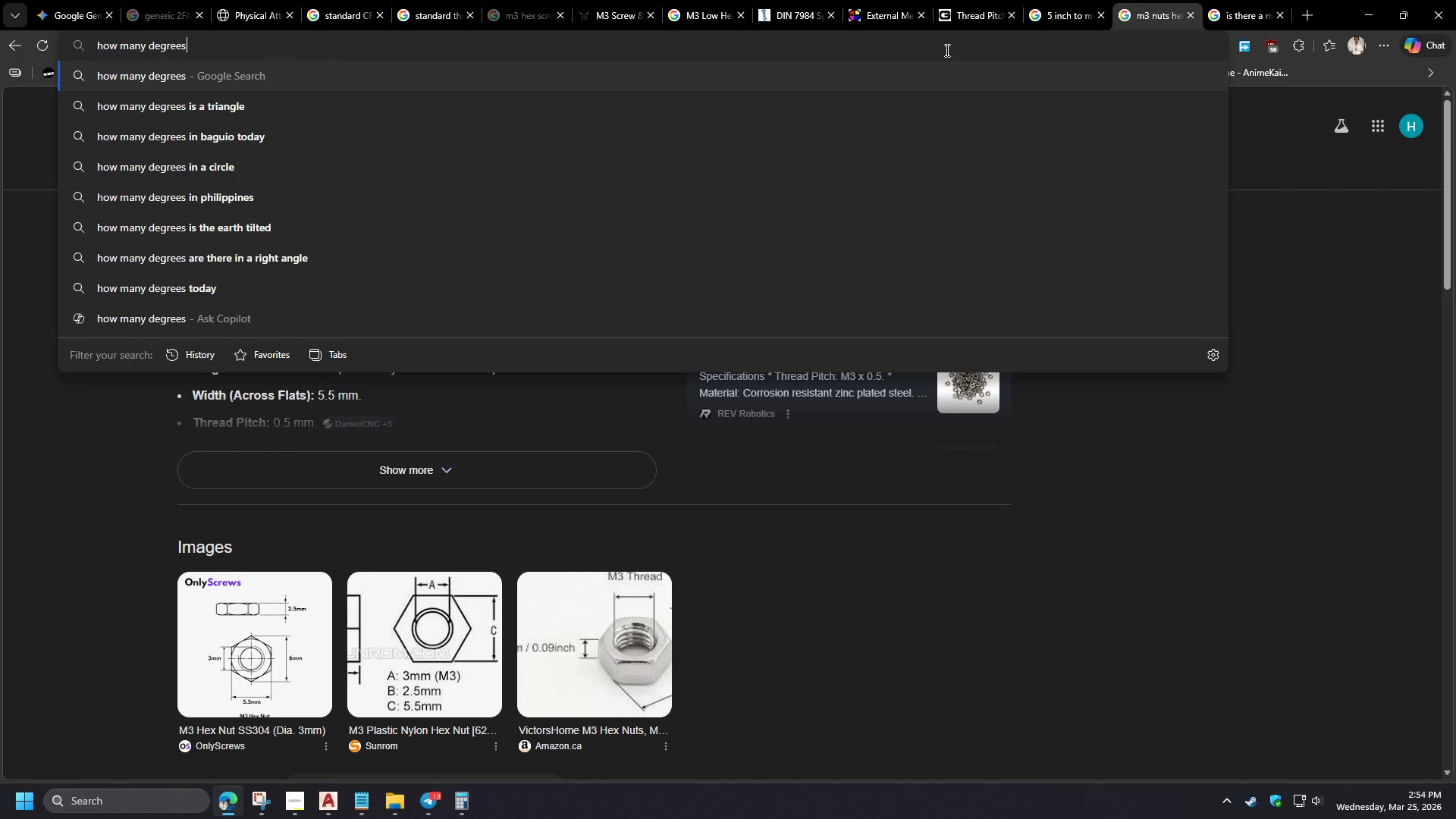 
wait(14.58)
 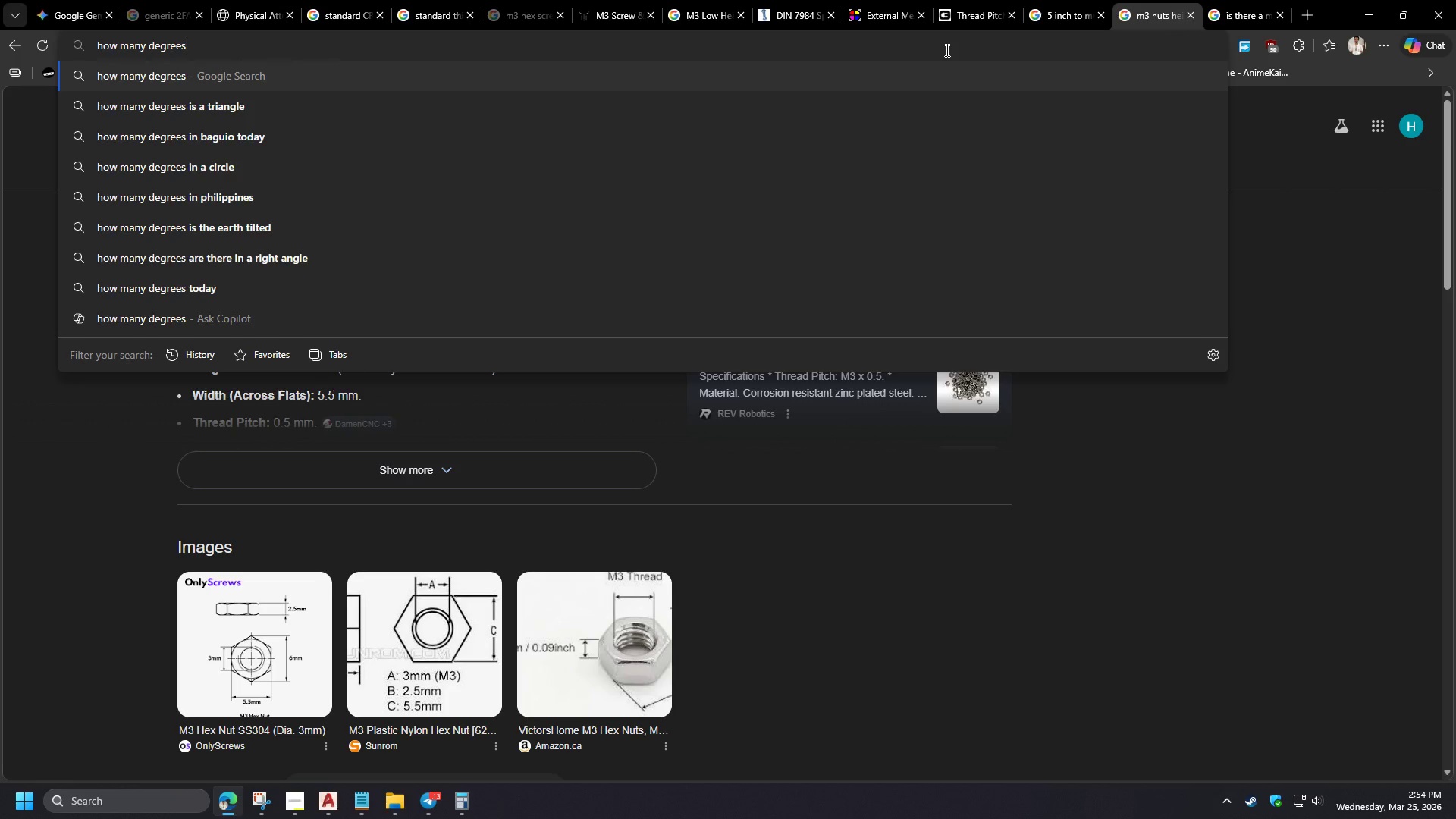 
type( to bem)
key(Backspace)
type(nd the card before it breaks)
 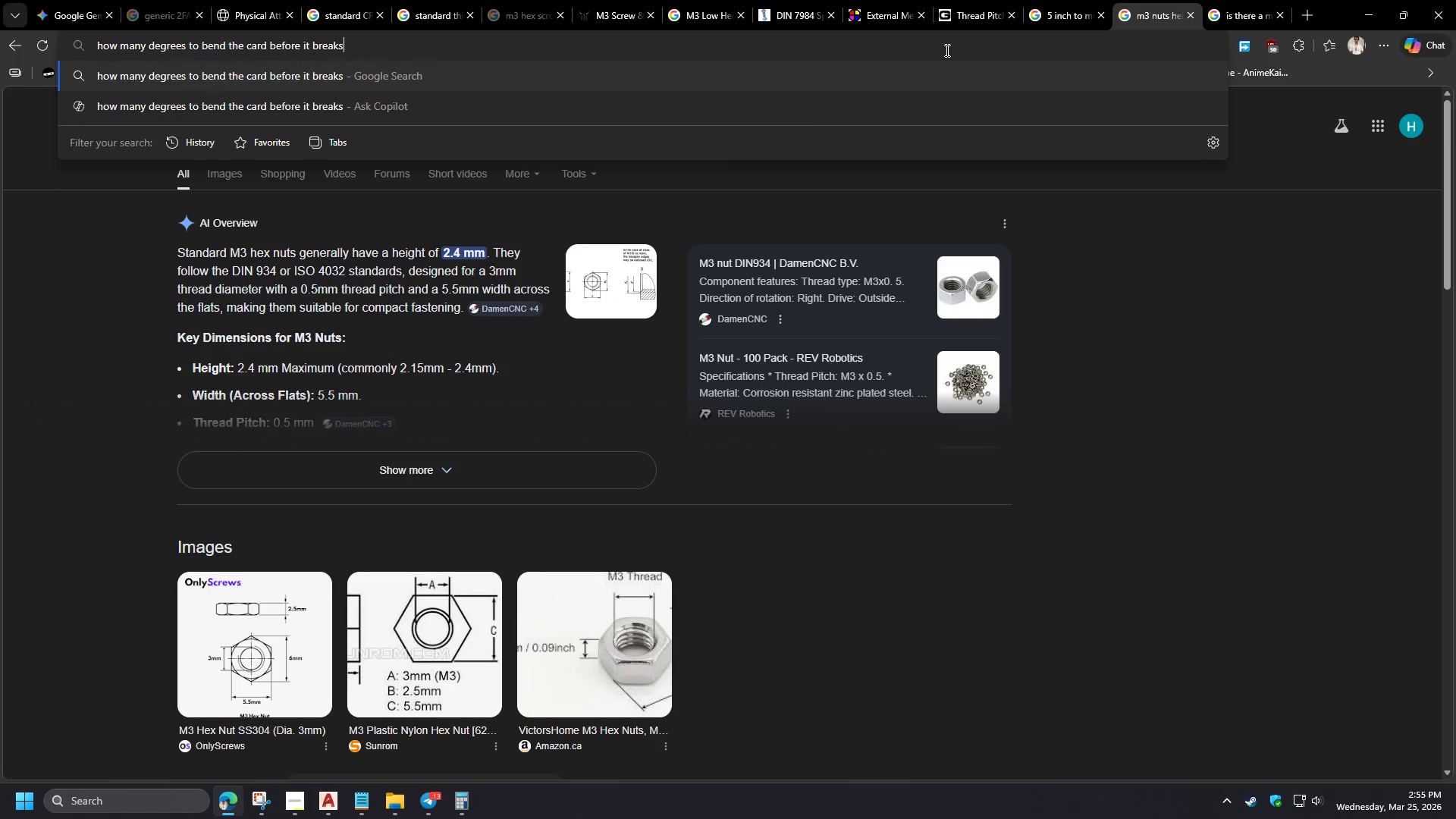 
key(Enter)
 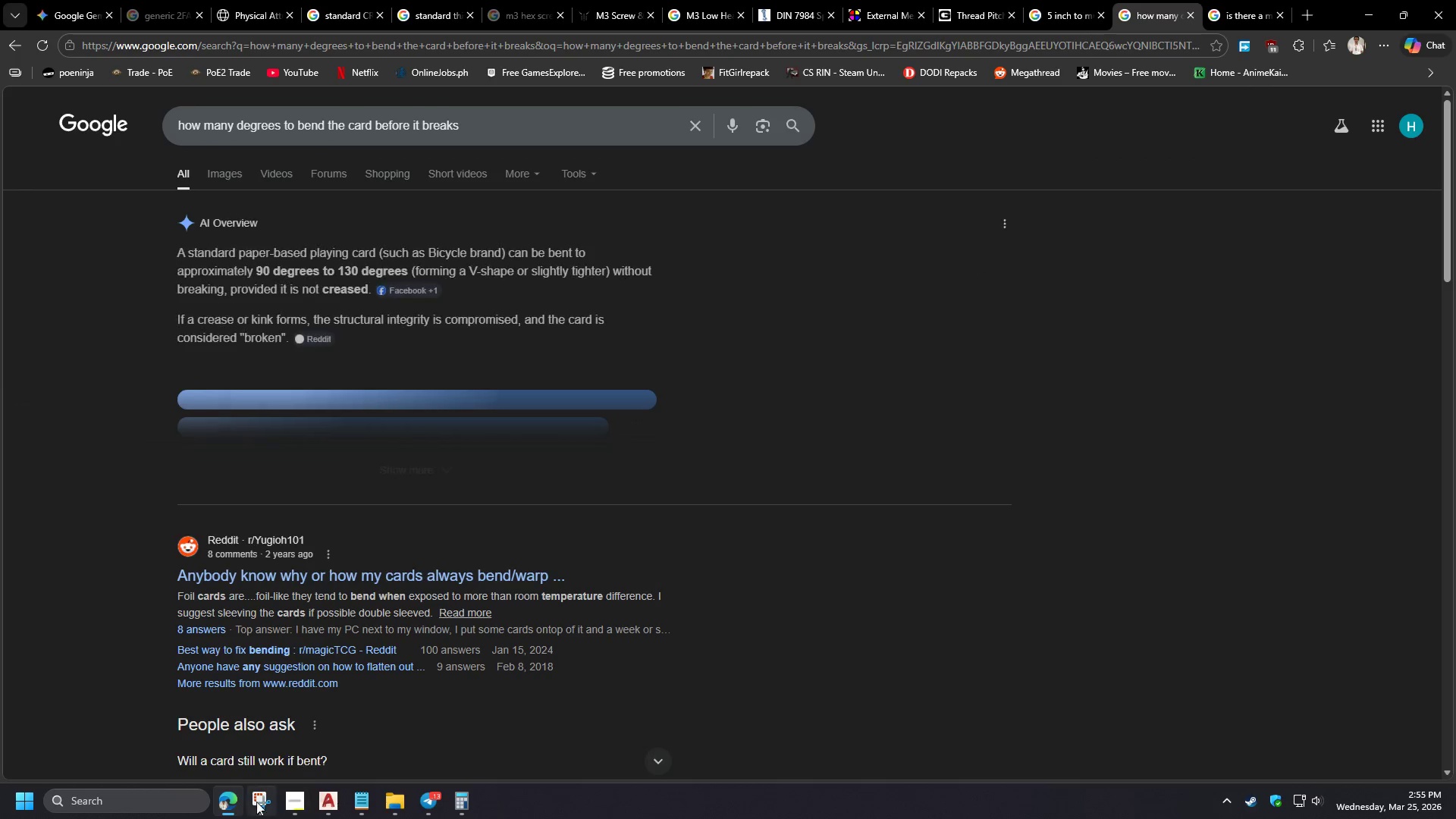 
left_click([290, 813])
 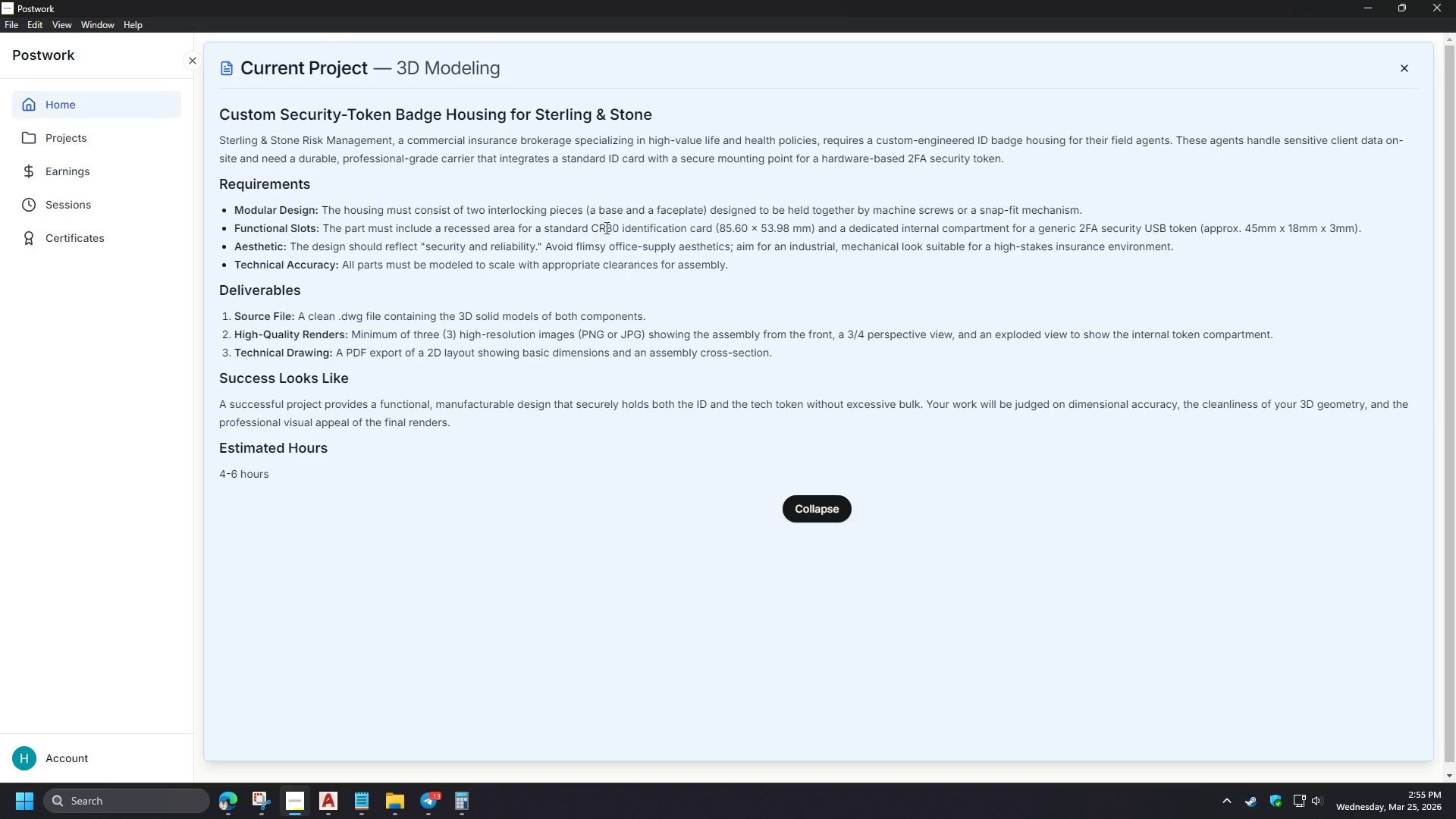 
left_click_drag(start_coordinate=[544, 228], to_coordinate=[711, 232])